 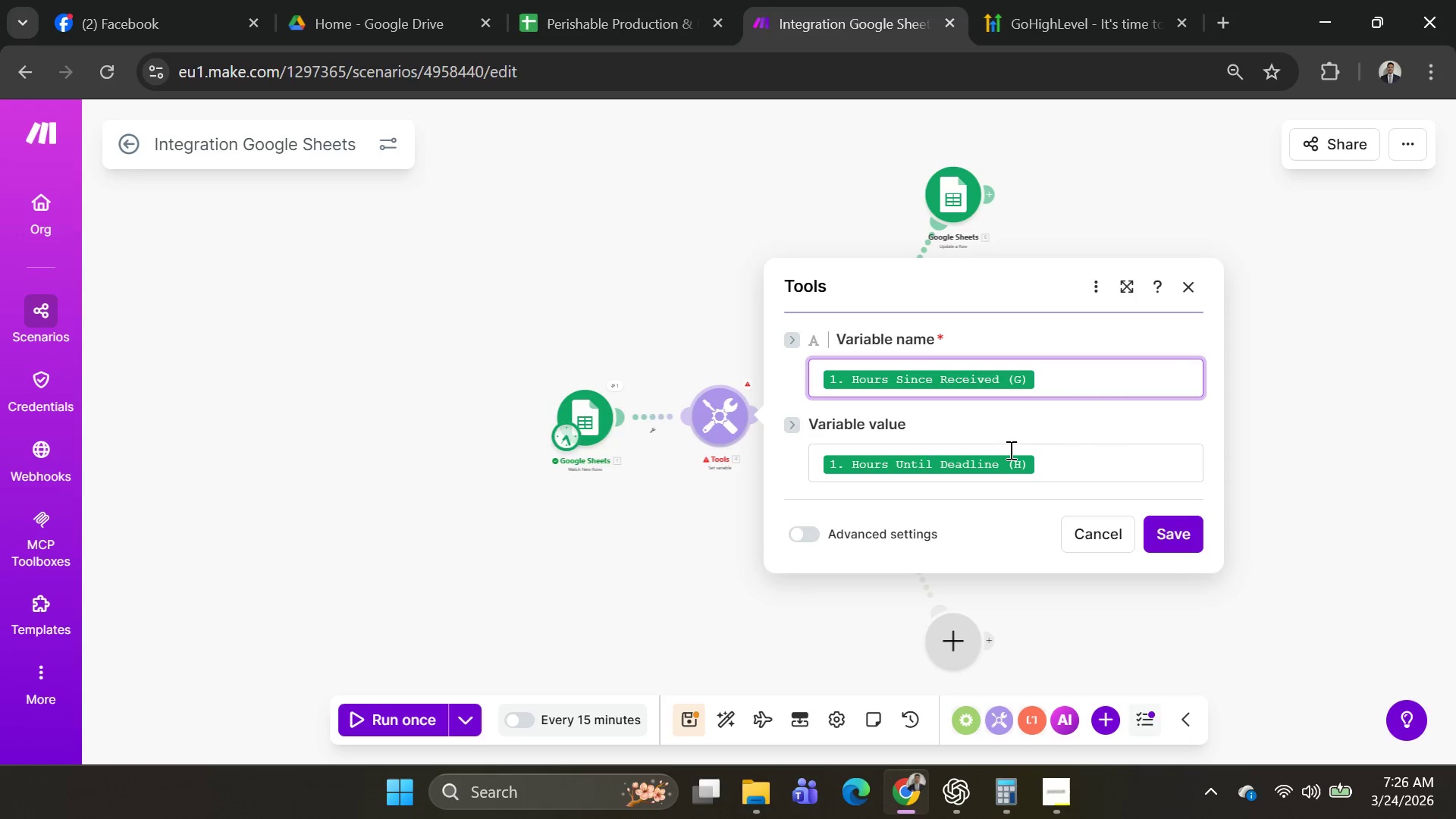 
mouse_move([1012, 469])
 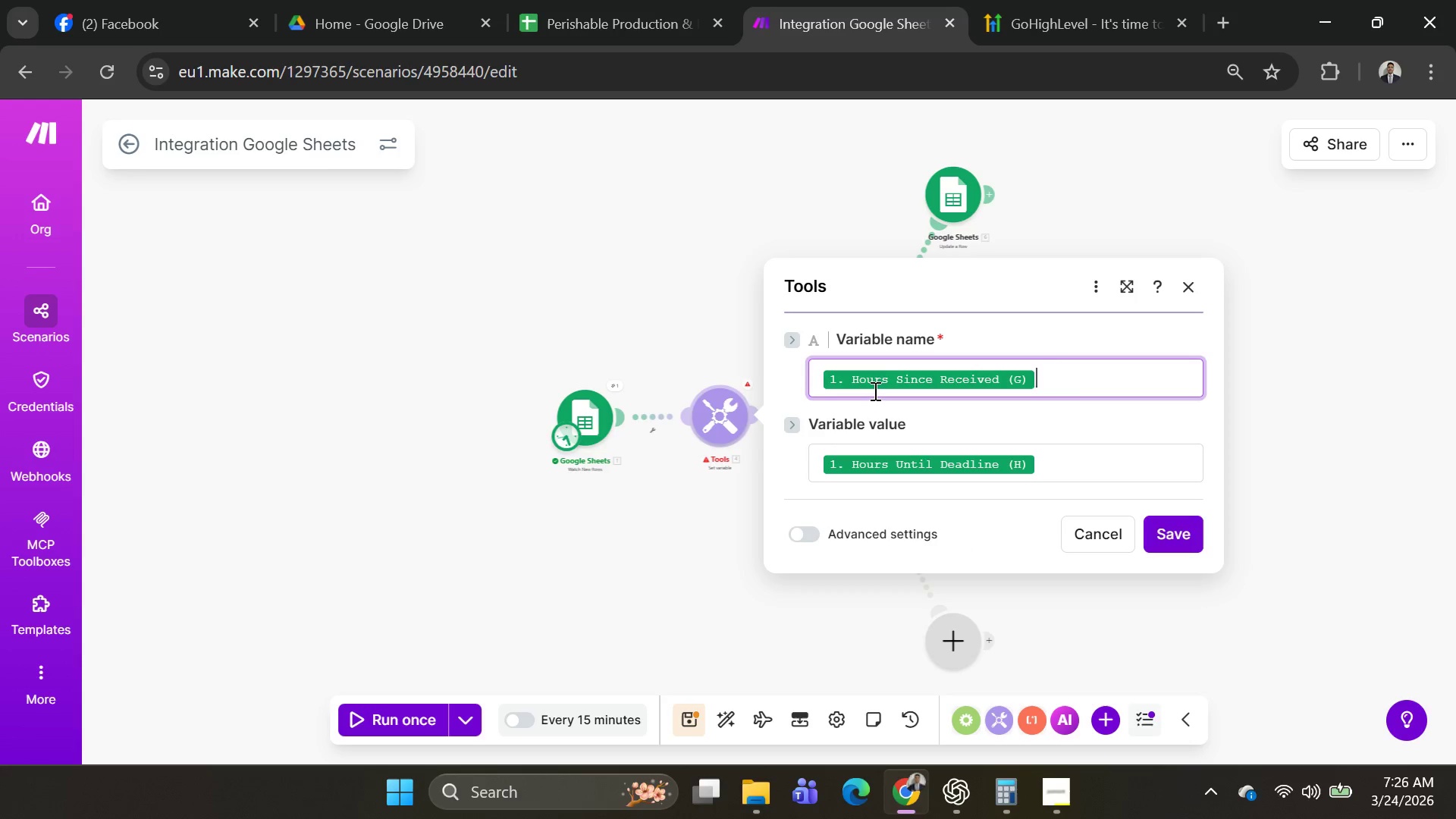 
left_click([1062, 387])
 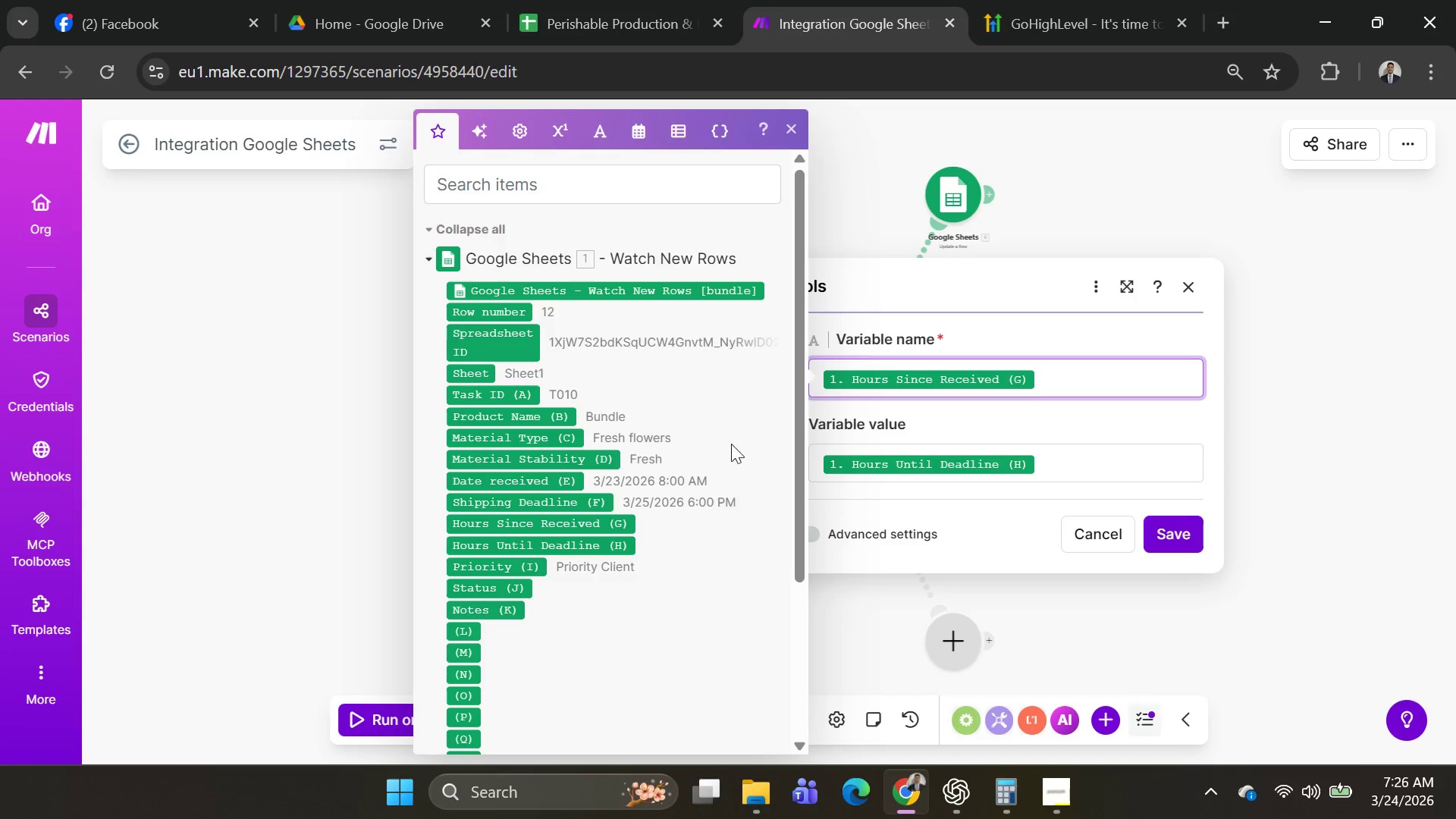 
wait(6.02)
 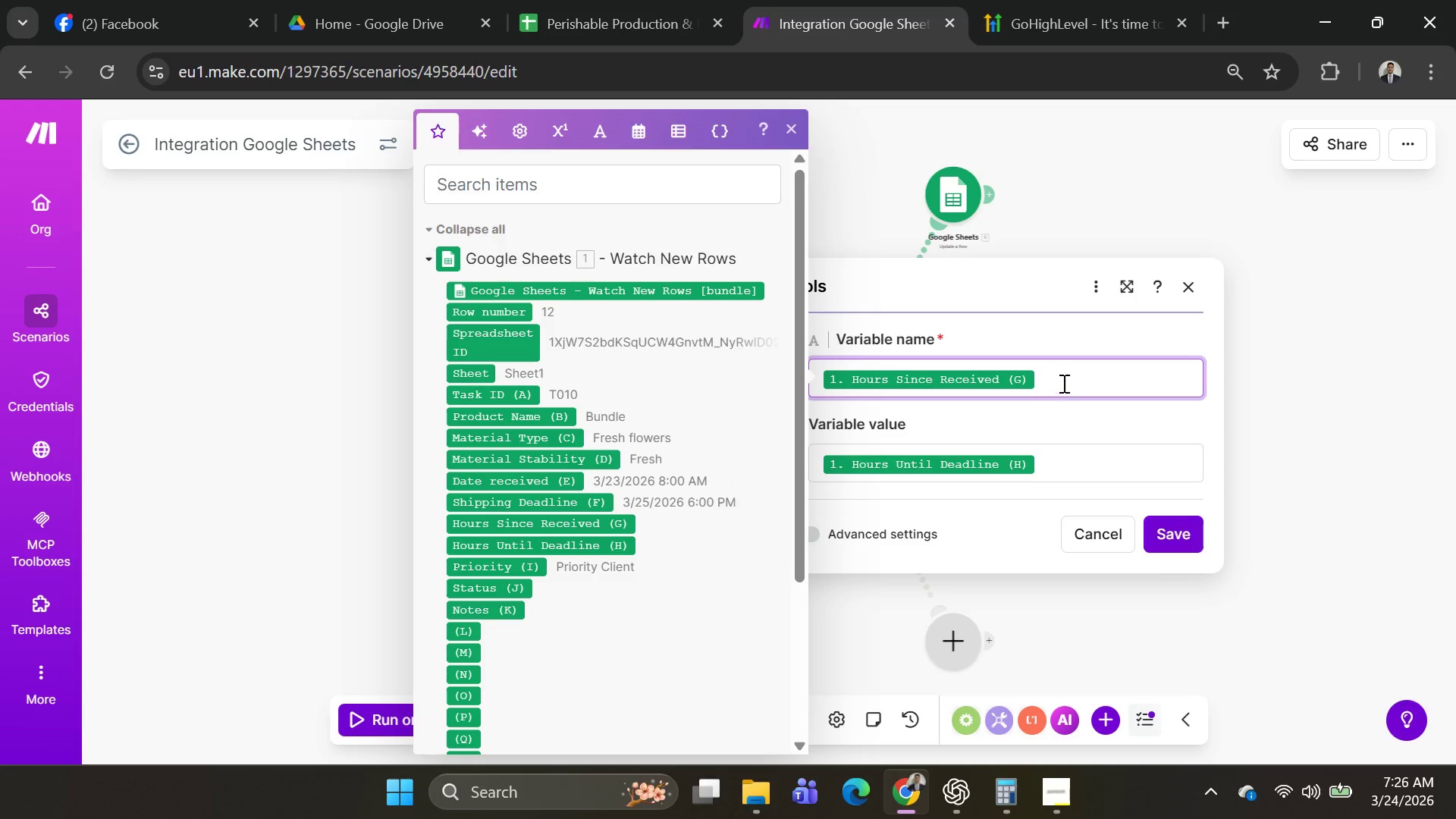 
left_click([663, 529])
 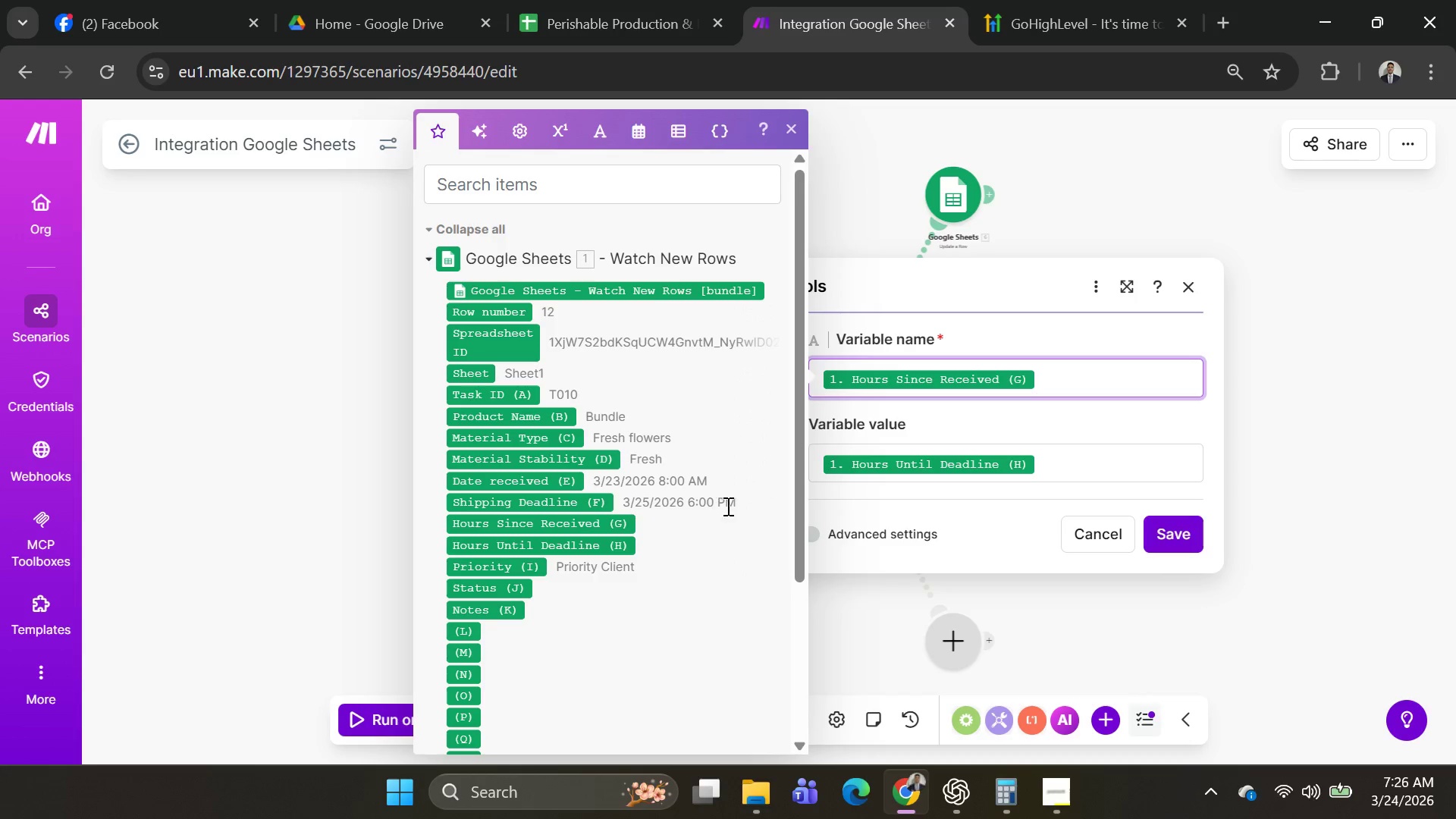 
left_click([872, 613])
 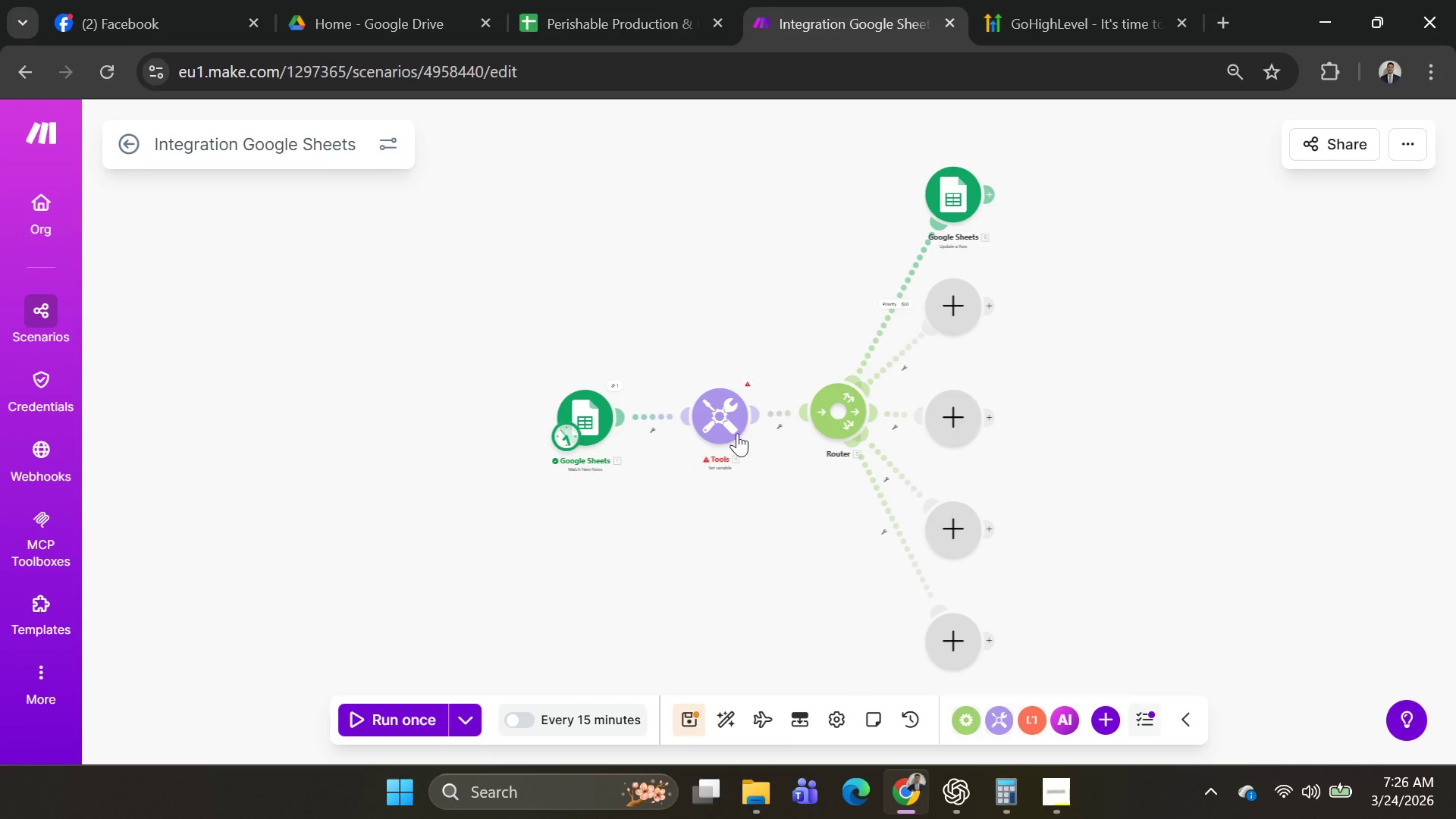 
right_click([726, 412])
 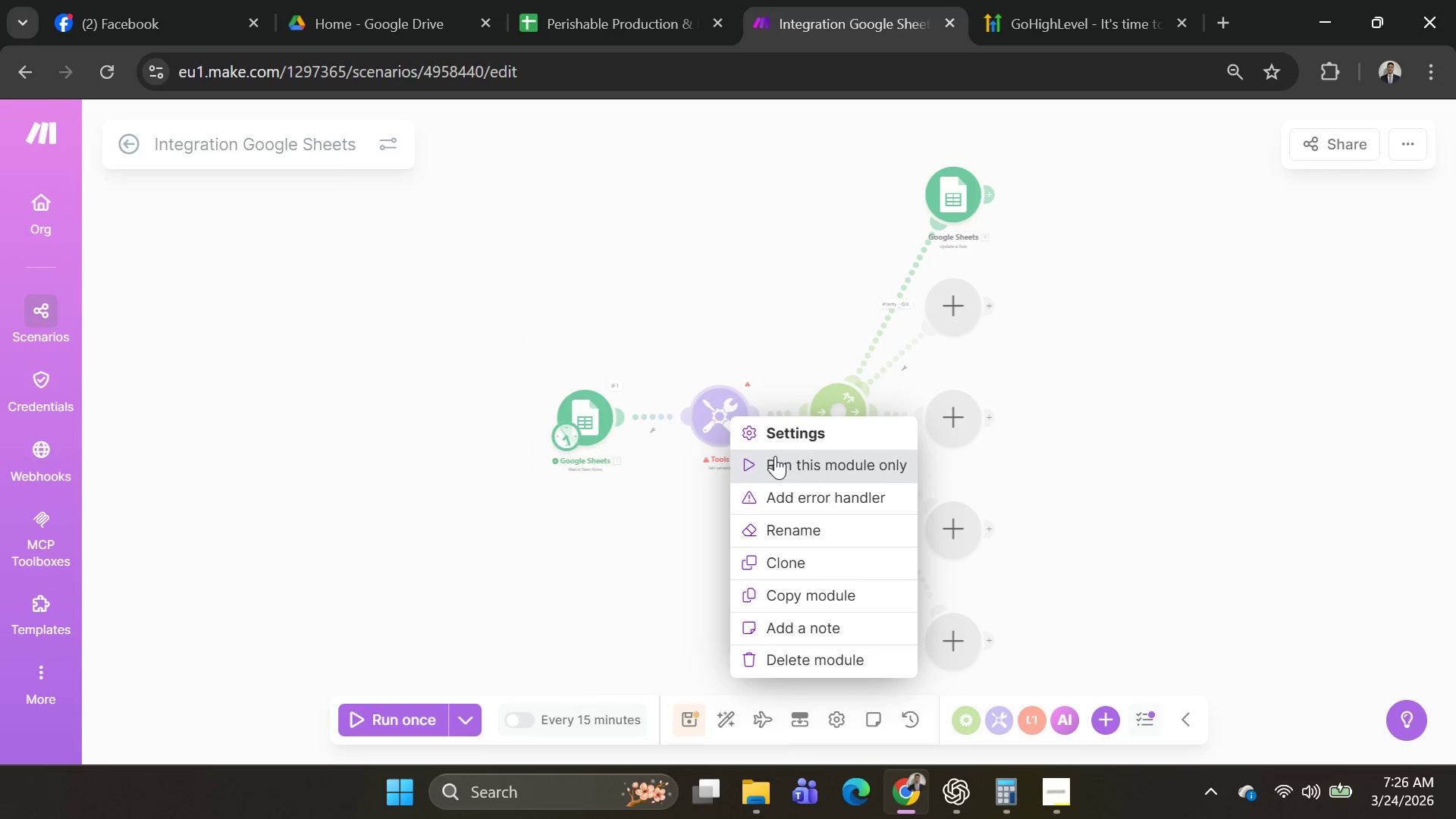 
left_click([779, 463])
 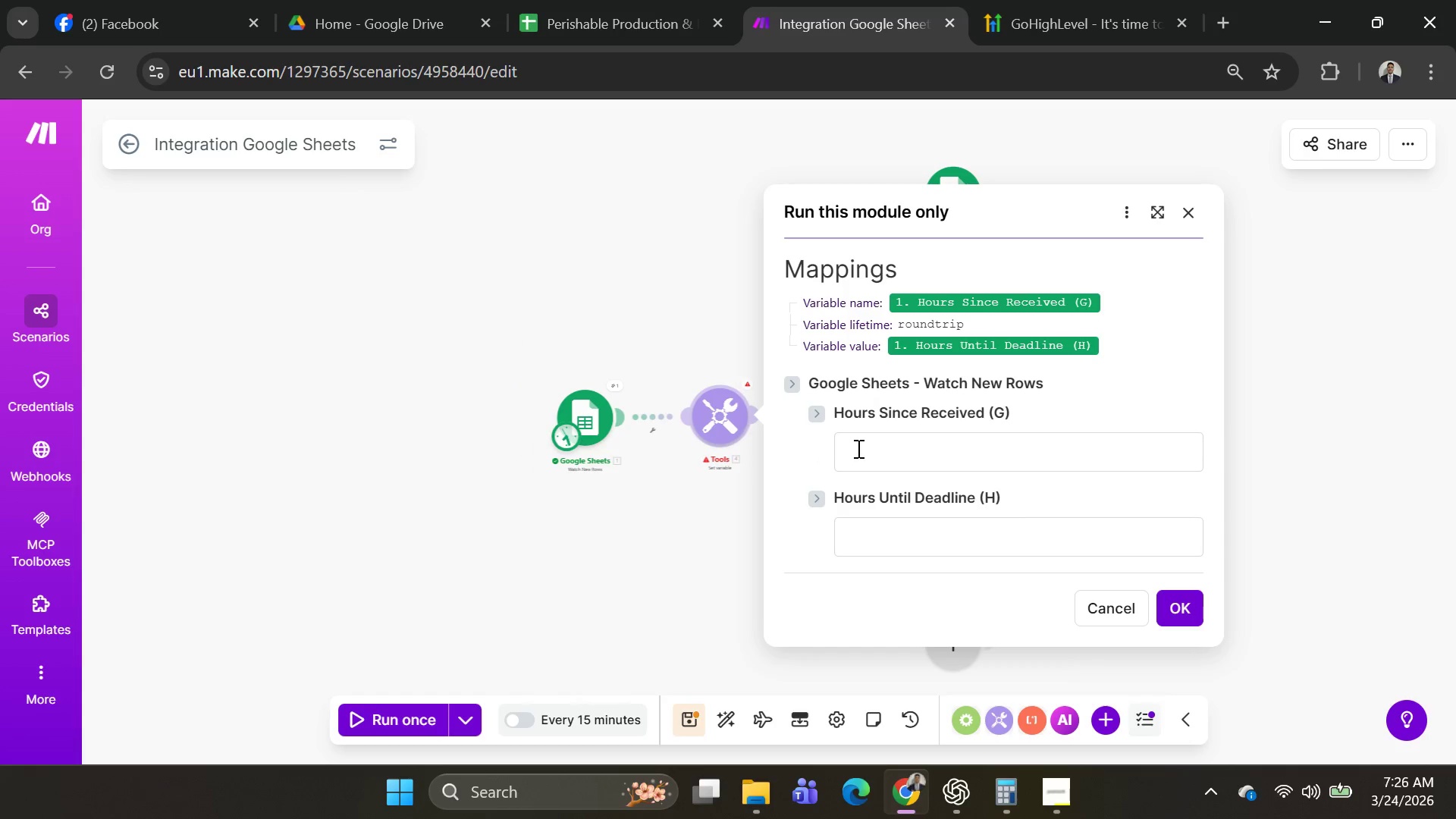 
left_click([864, 448])
 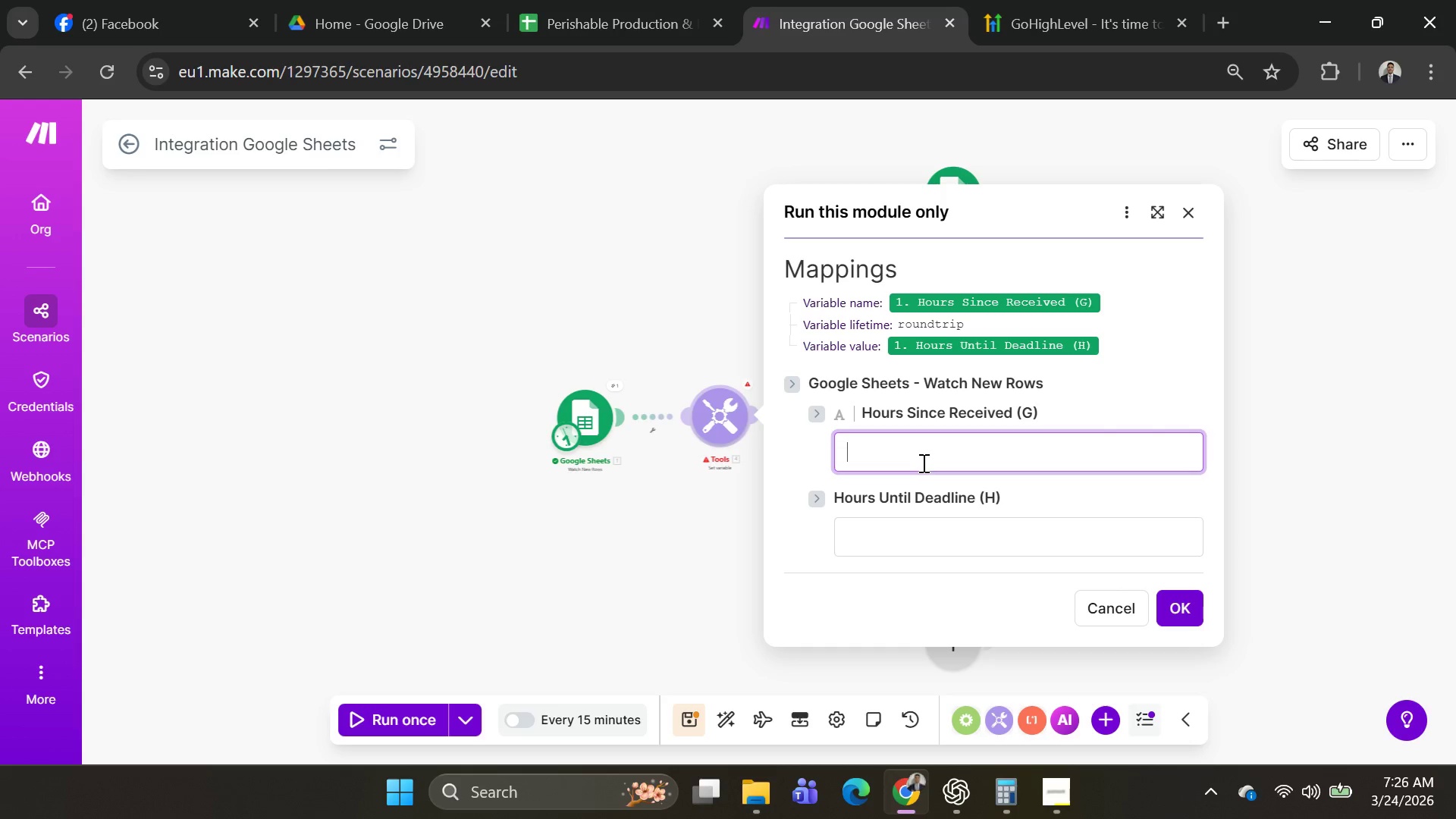 
type(24)
 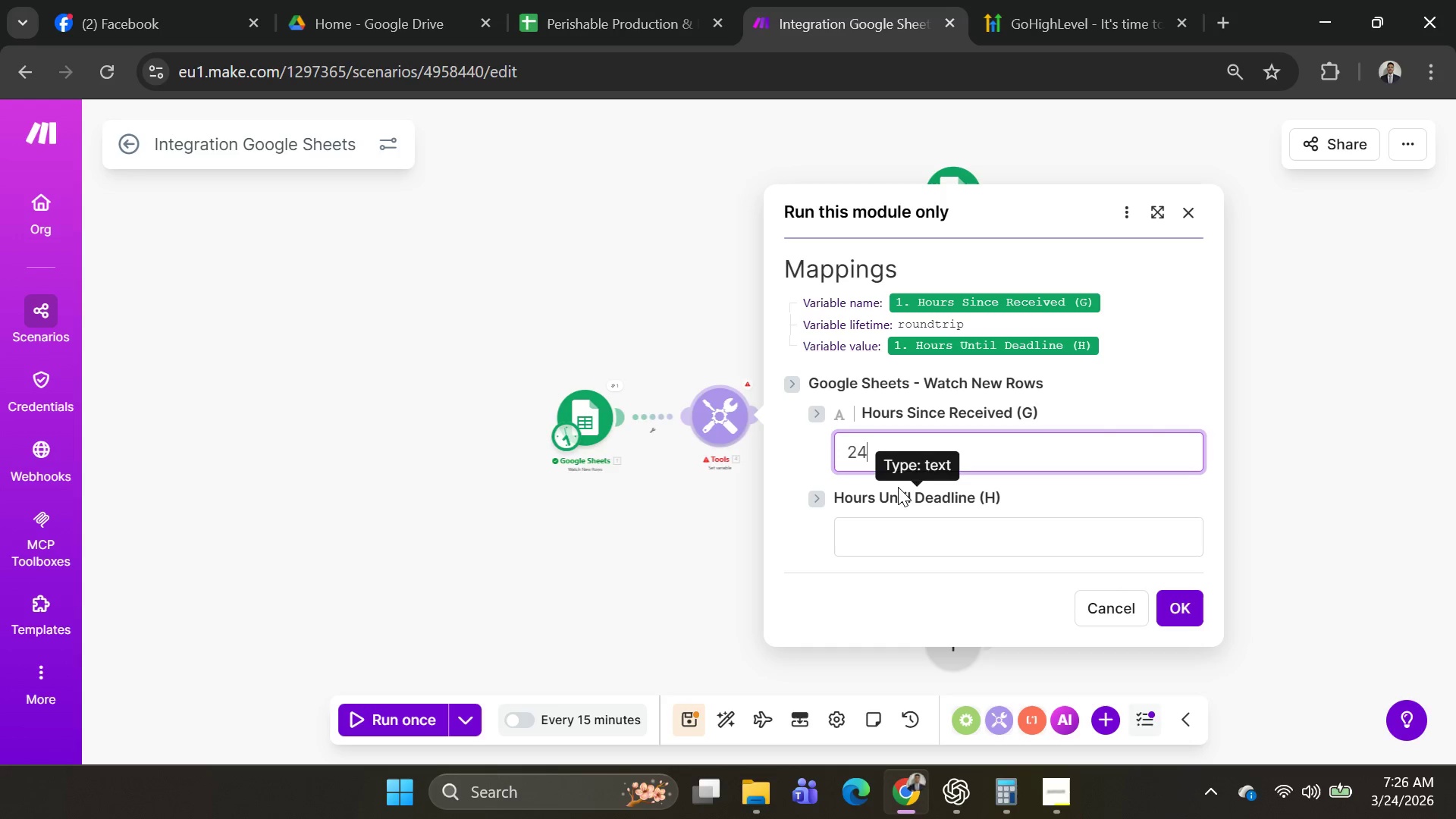 
key(Backspace)
key(Backspace)
type(36)
 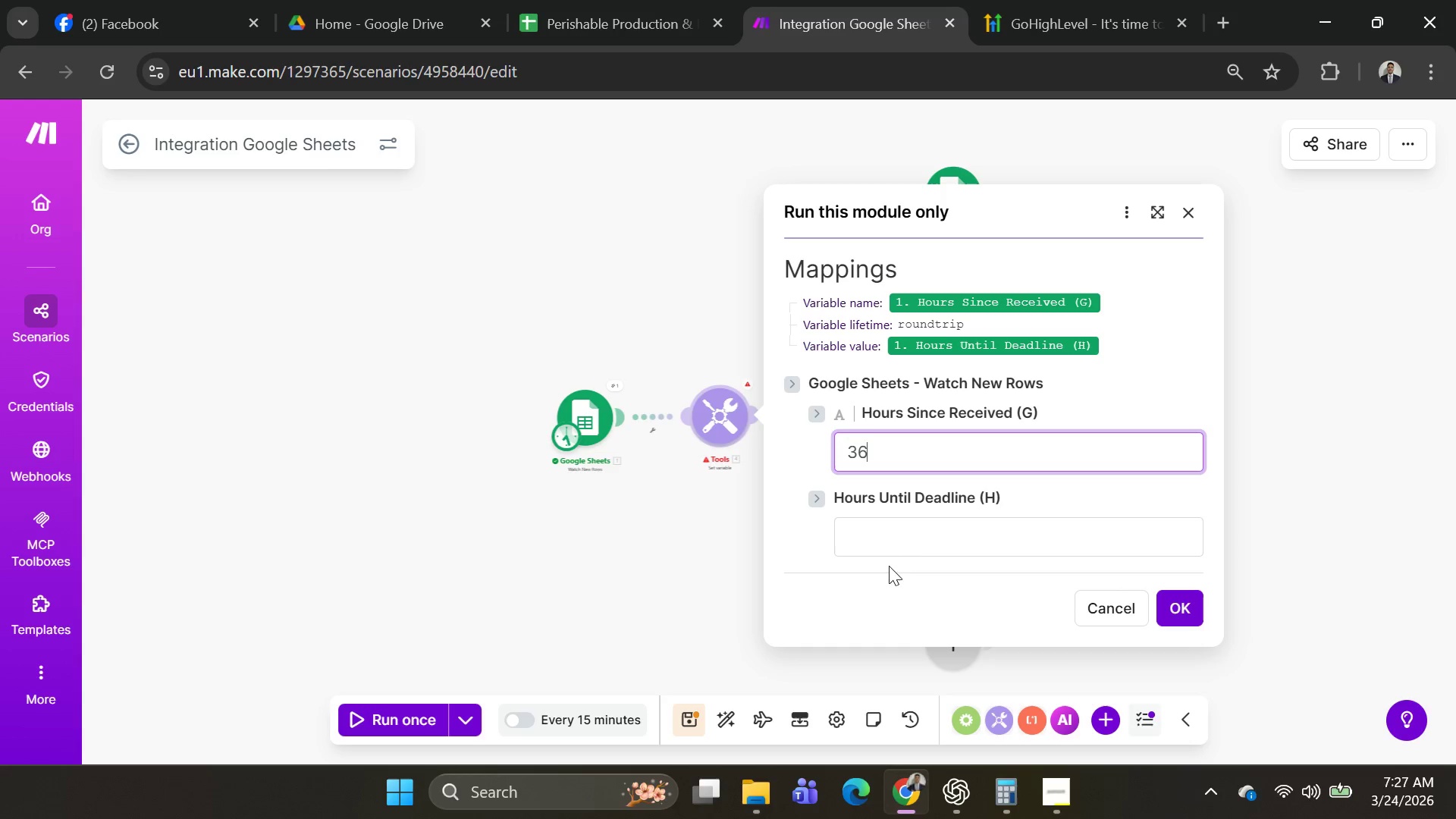 
left_click([893, 543])
 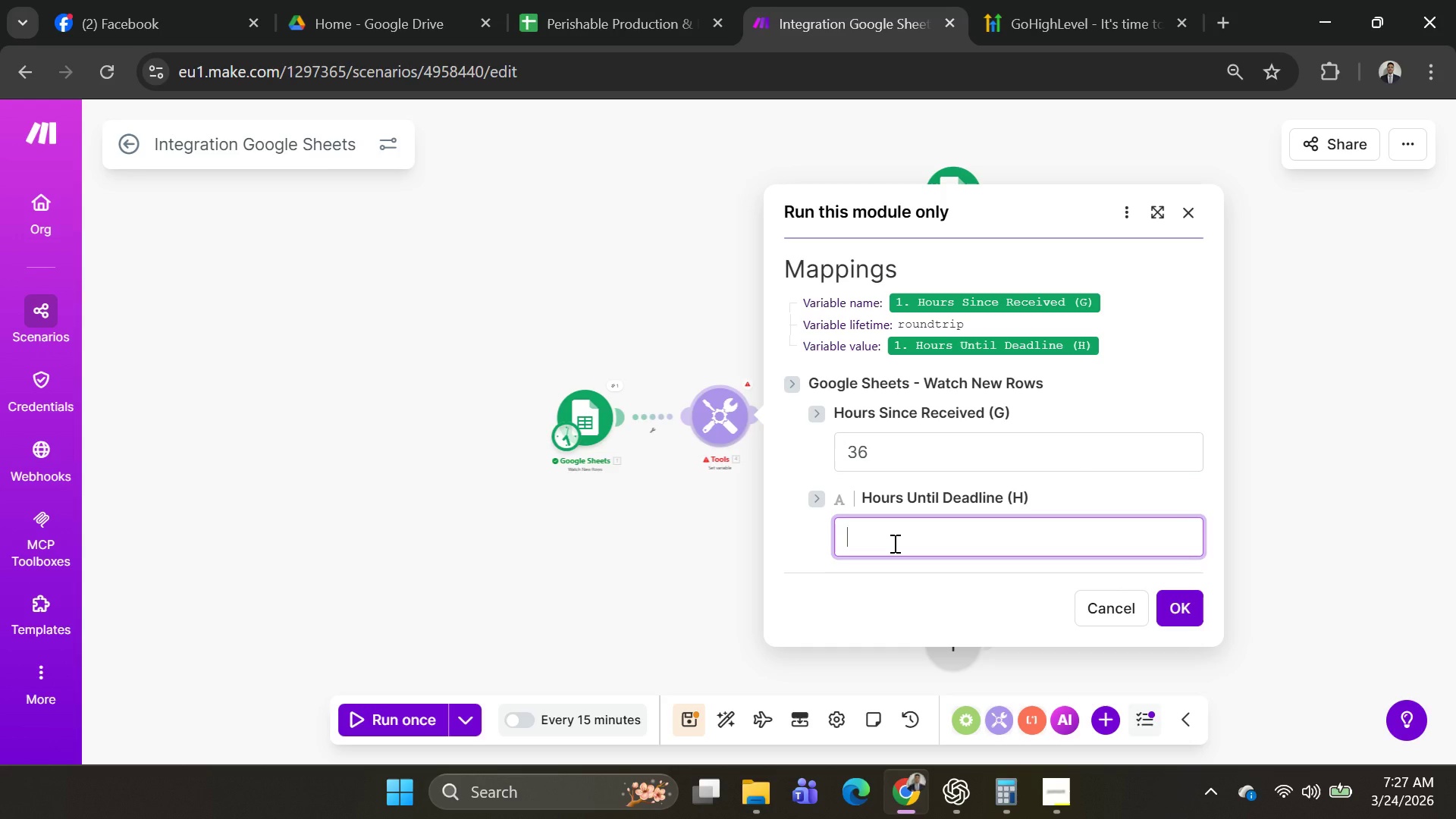 
type(24)
 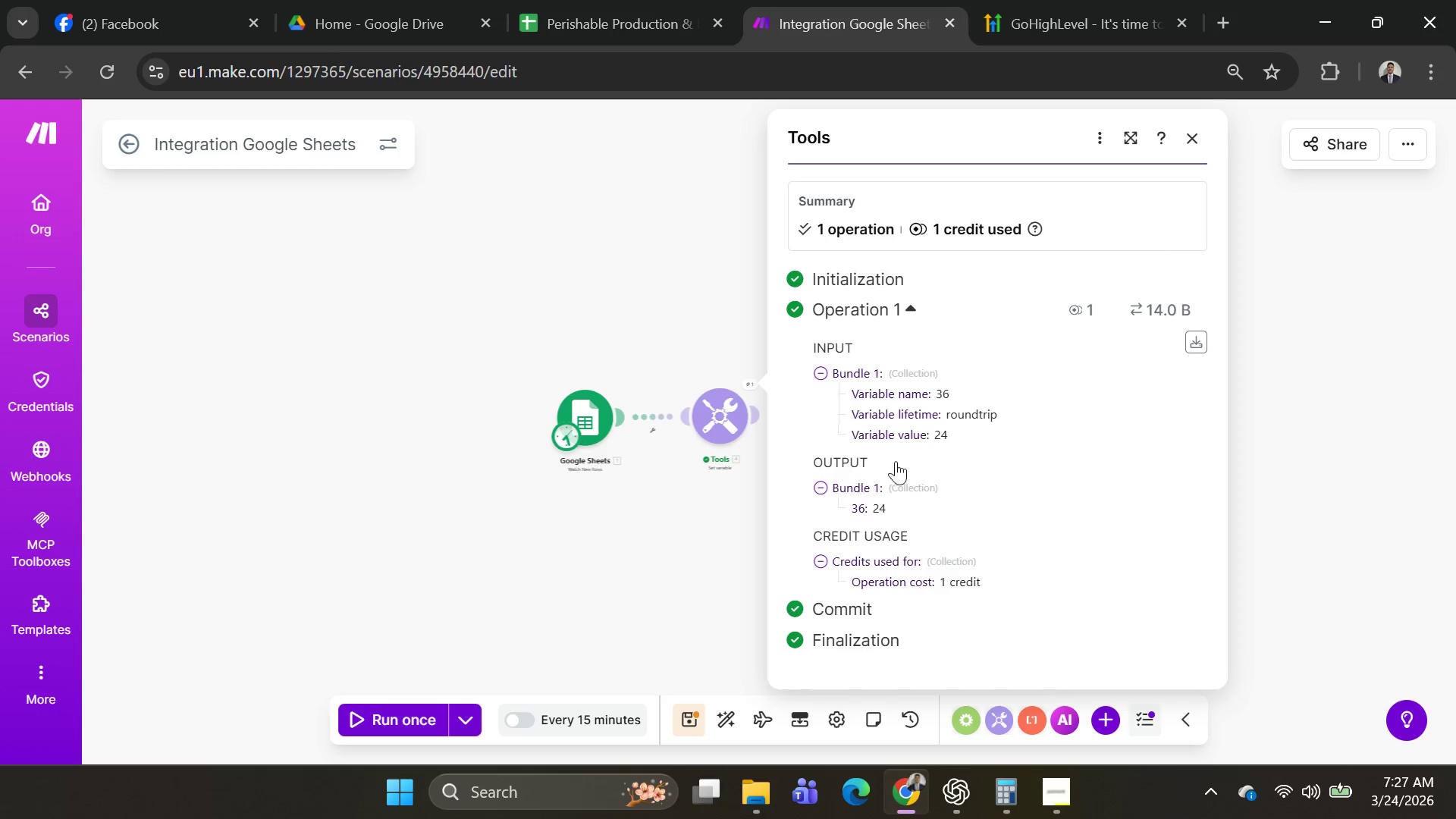 
wait(5.7)
 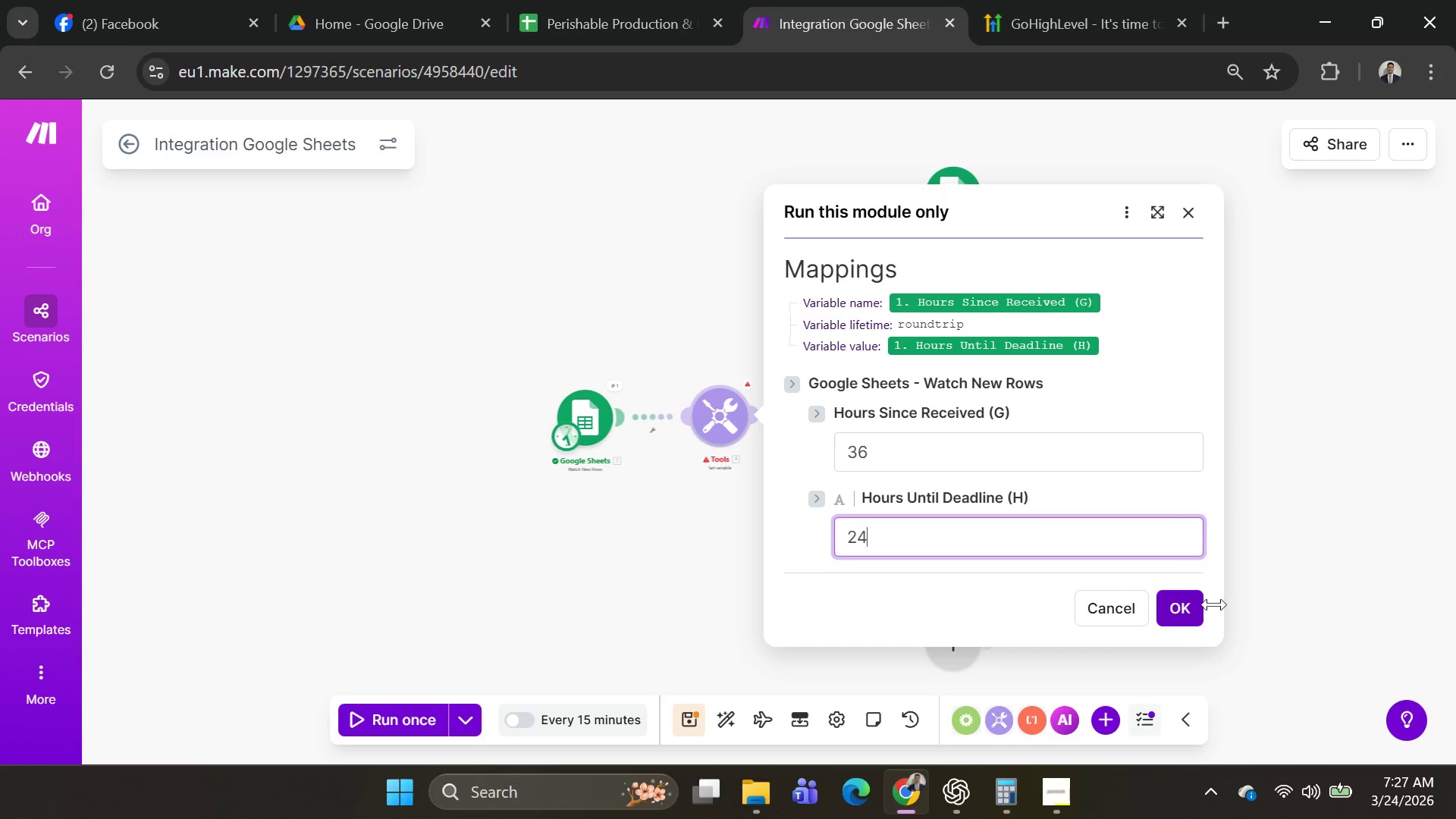 
left_click([1199, 140])
 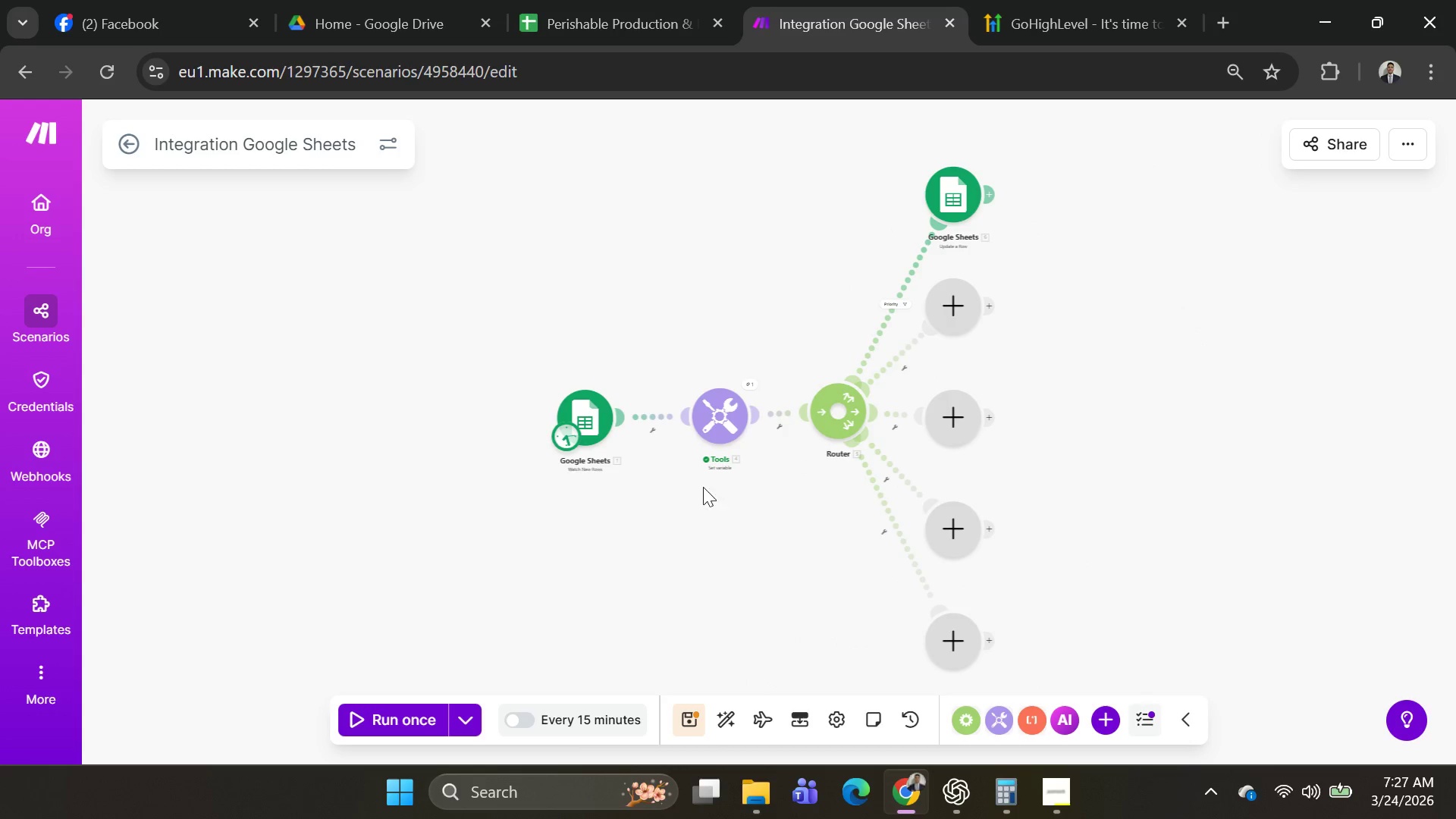 
wait(7.2)
 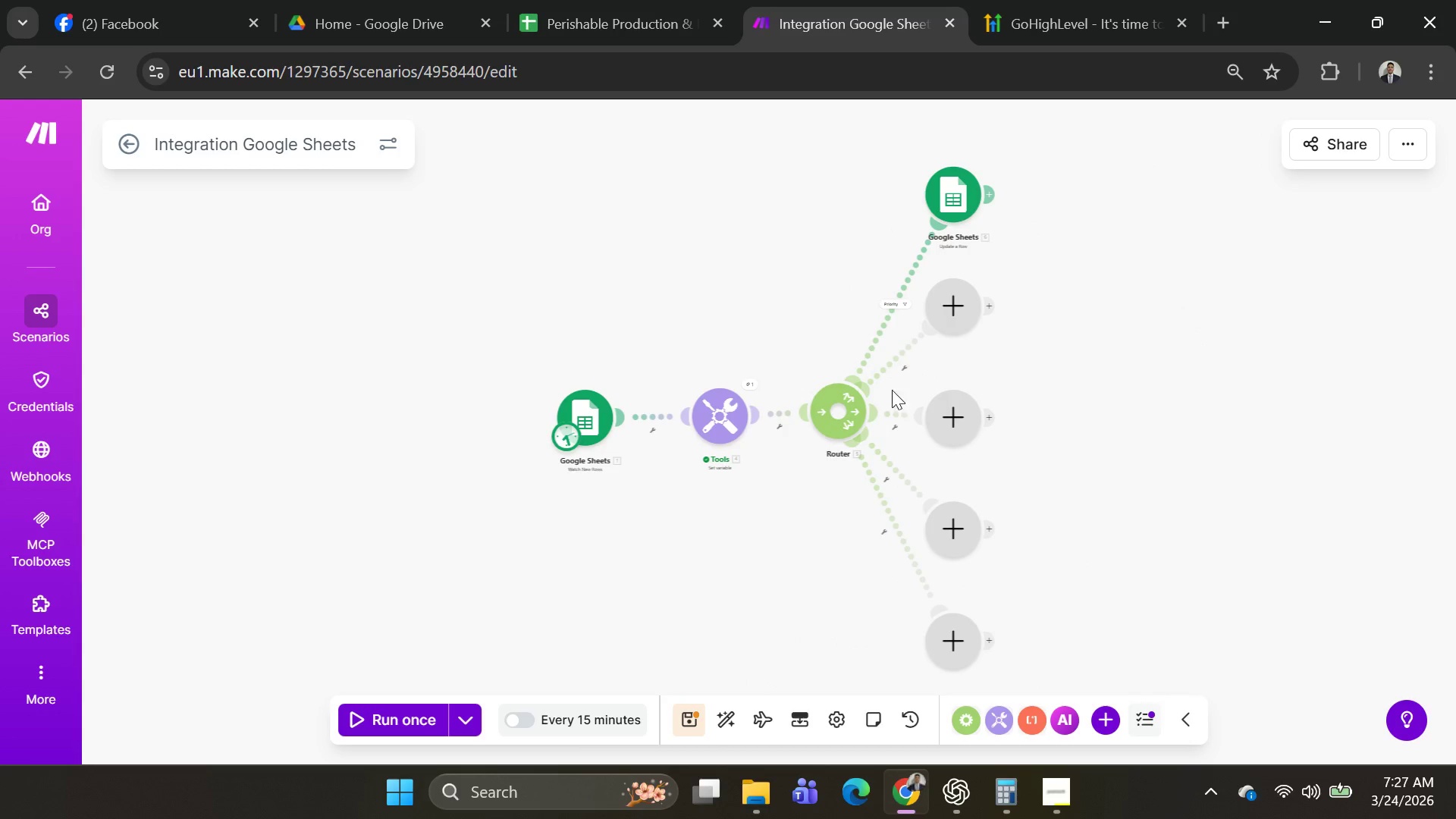 
left_click([471, 722])
 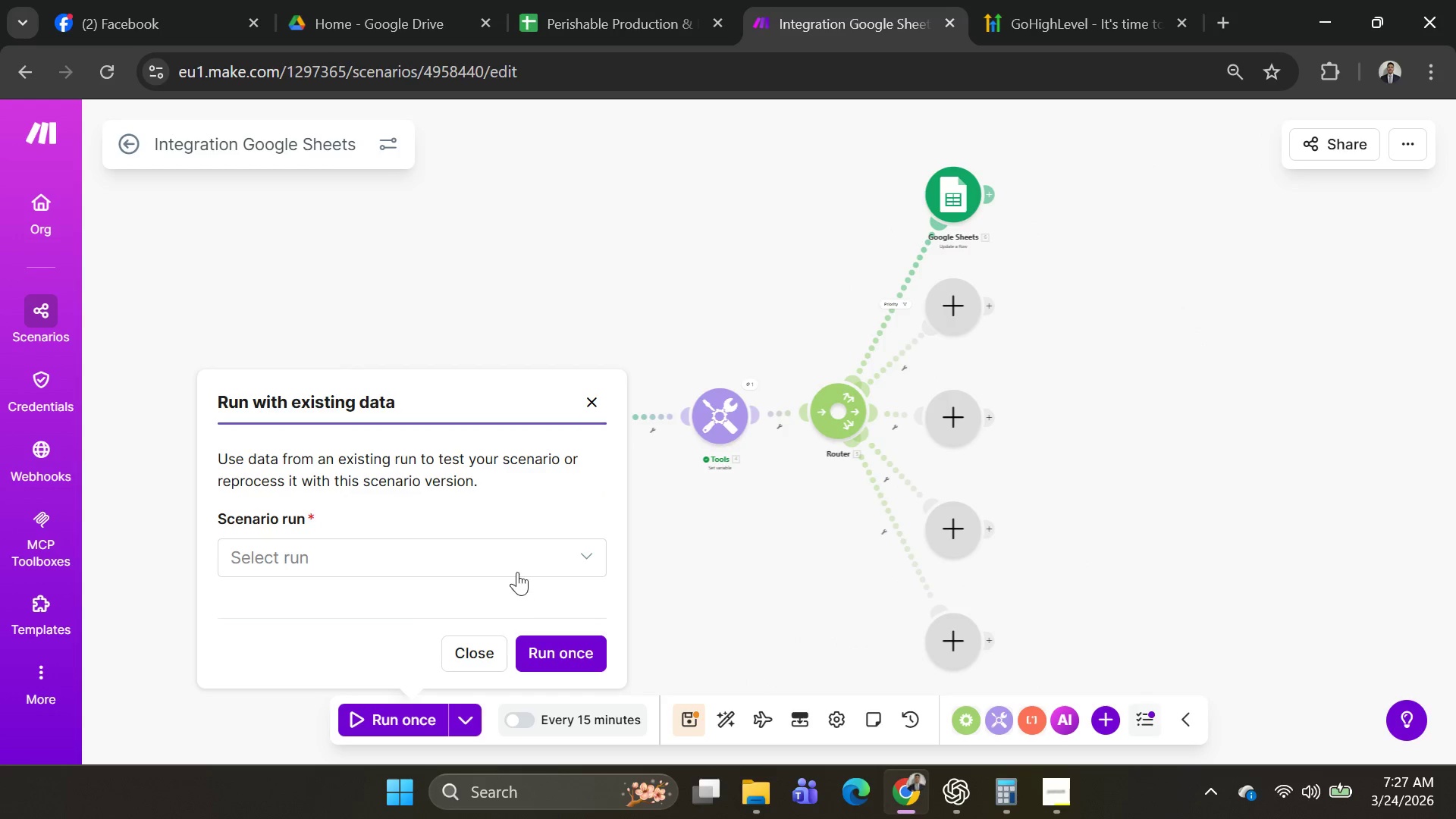 
left_click([517, 556])
 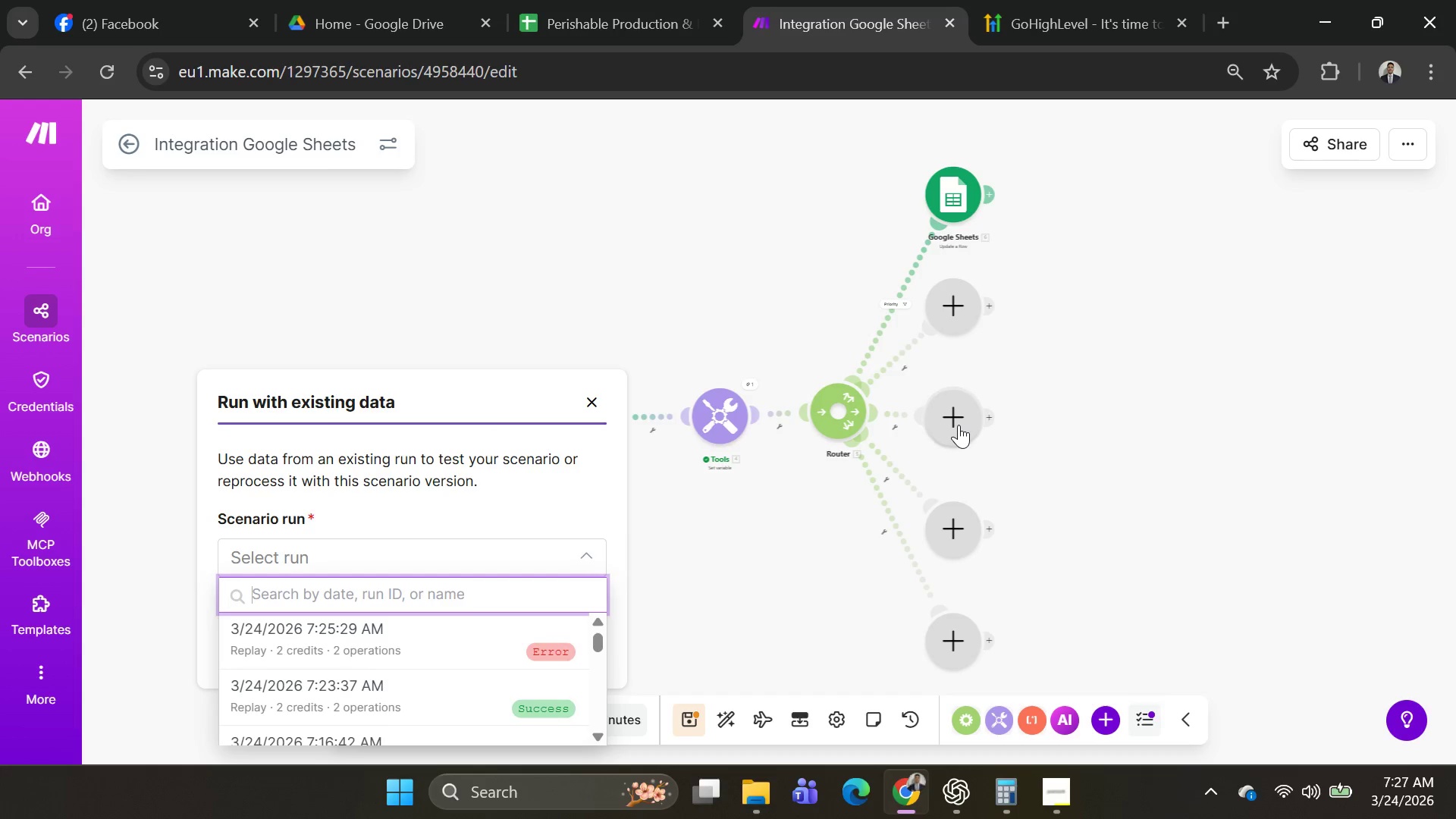 
left_click([479, 675])
 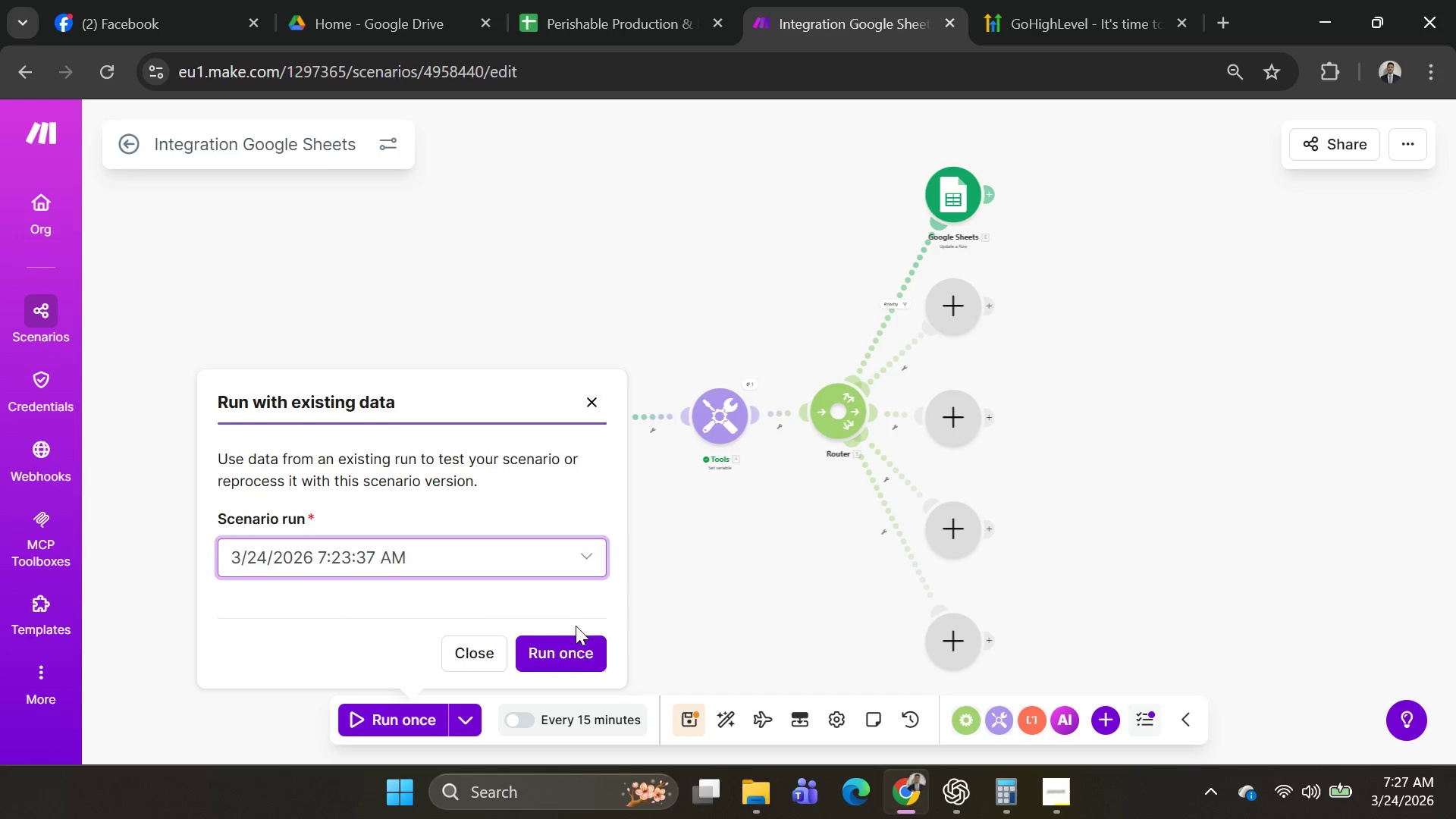 
left_click([573, 656])
 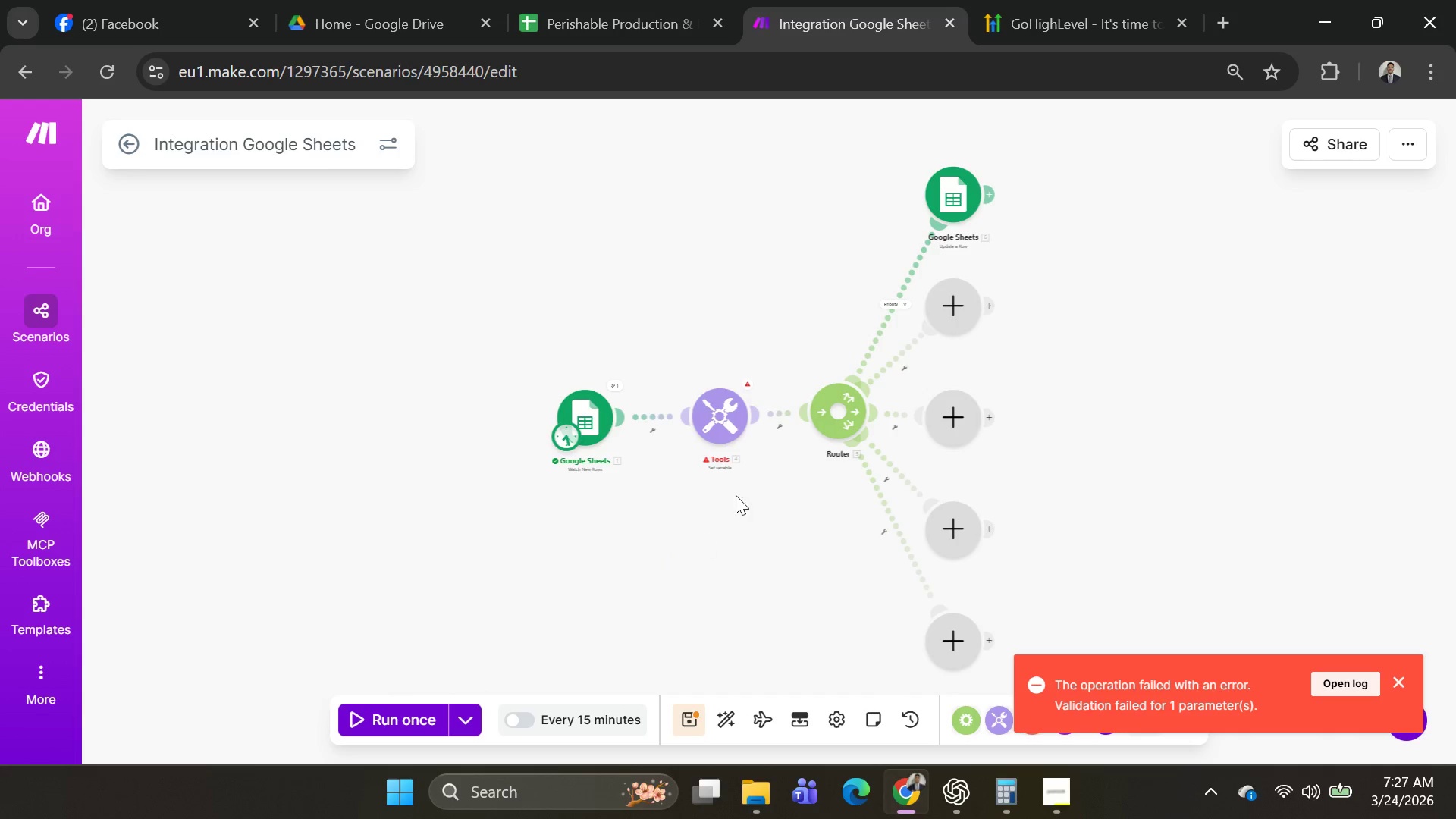 
left_click([730, 418])
 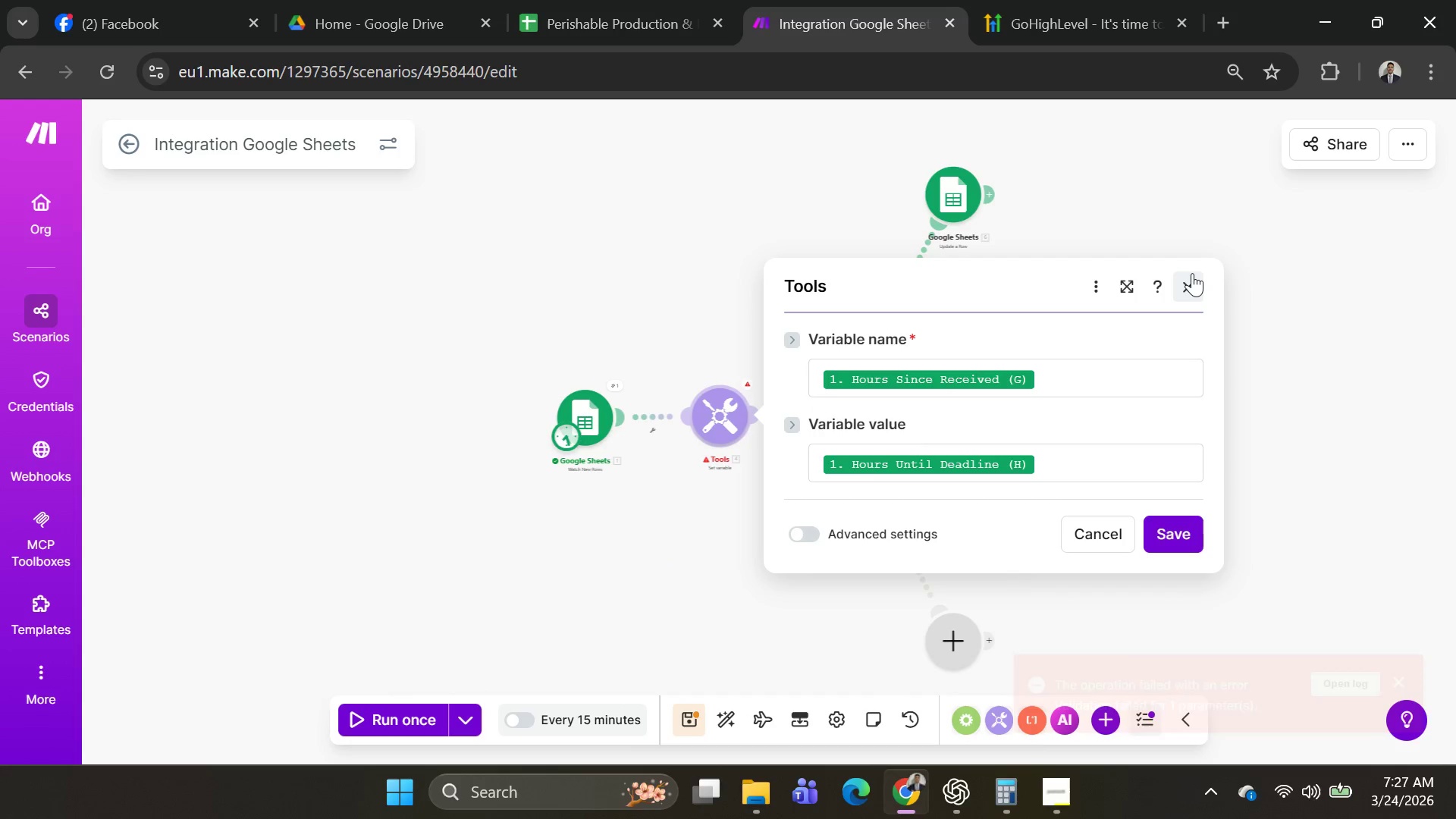 
left_click([1192, 273])
 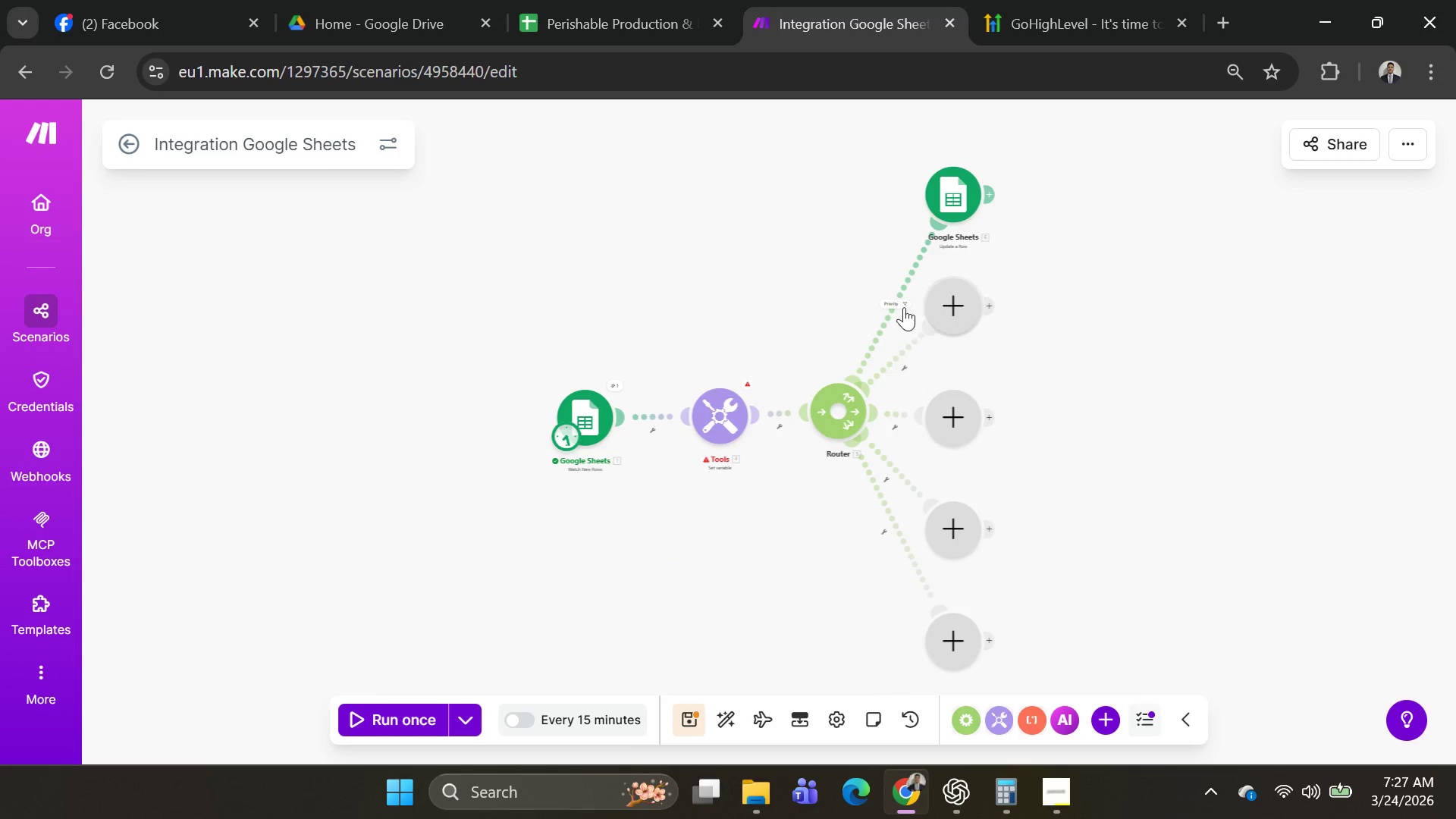 
left_click([901, 307])
 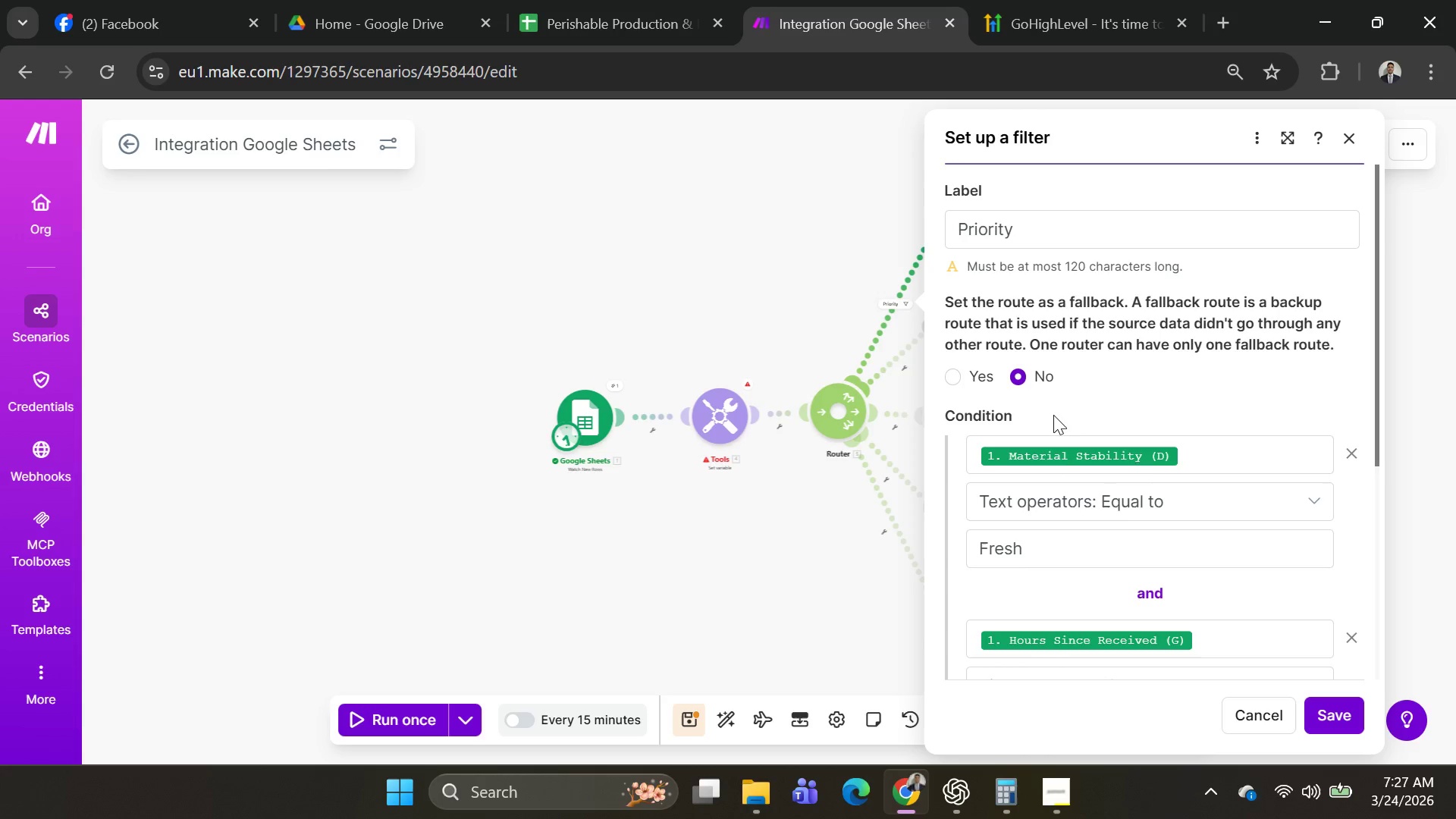 
scroll: coordinate [1172, 482], scroll_direction: down, amount: 2.0
 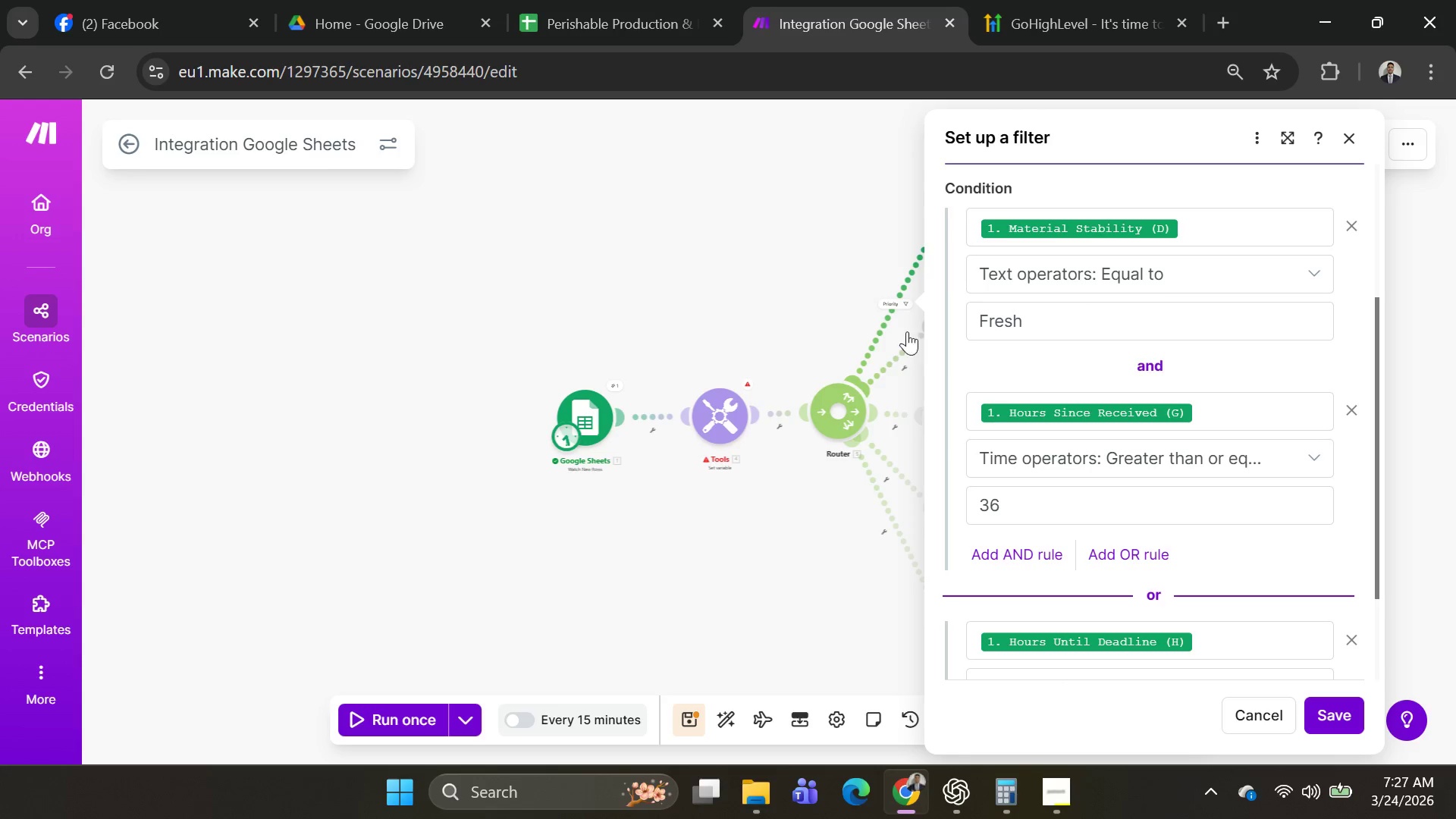 
left_click([887, 302])
 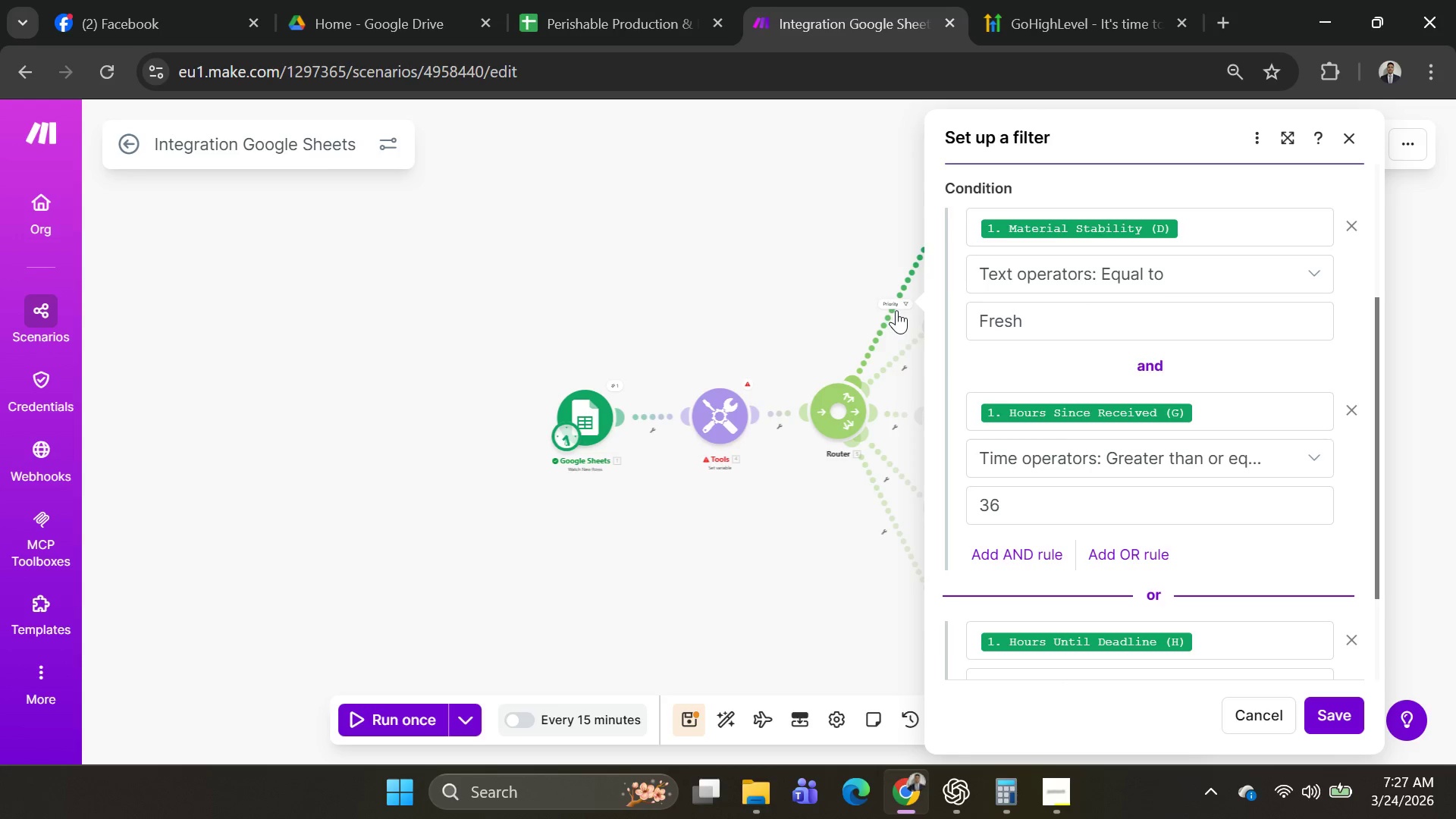 
left_click([896, 310])
 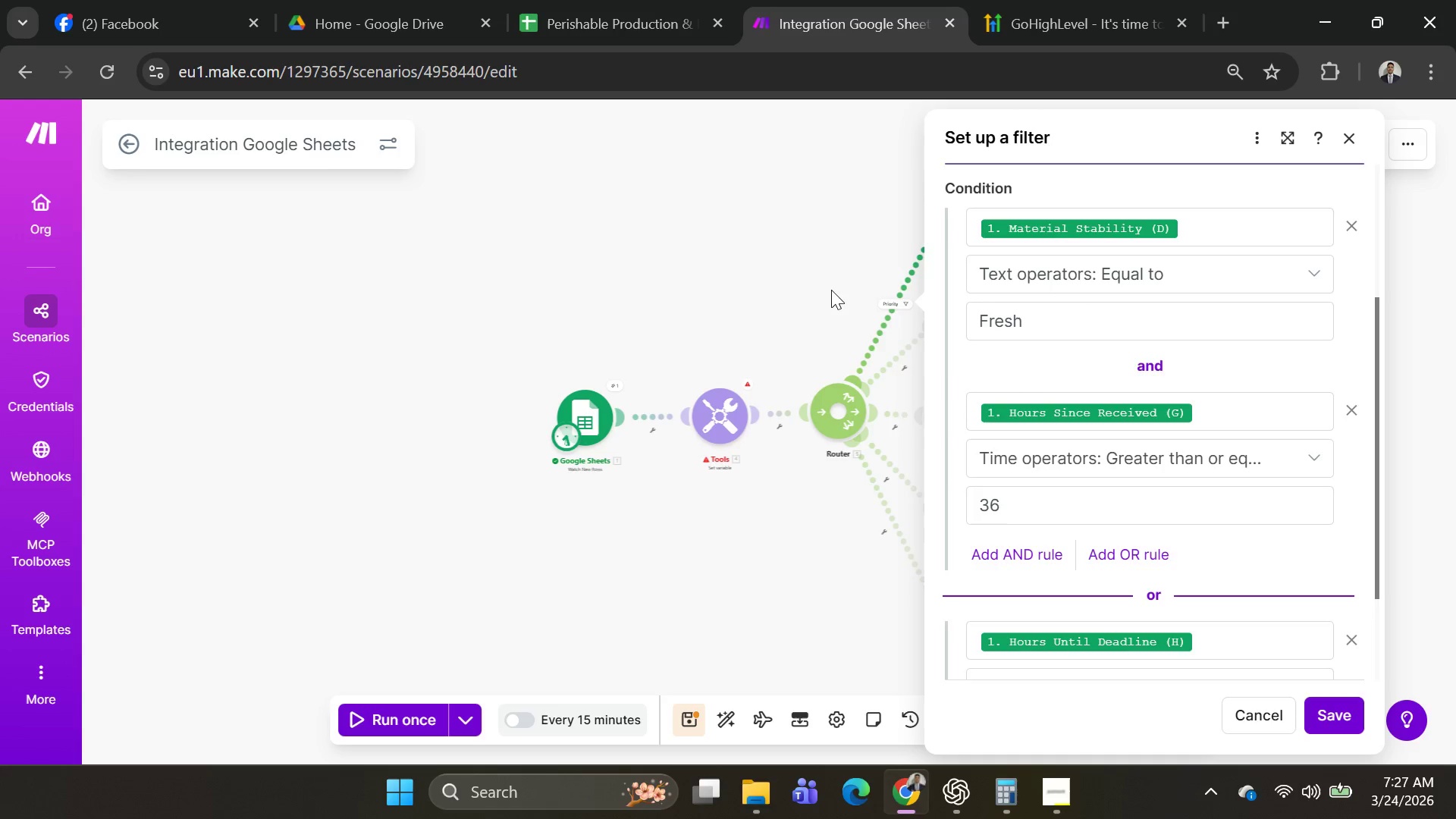 
double_click([831, 290])
 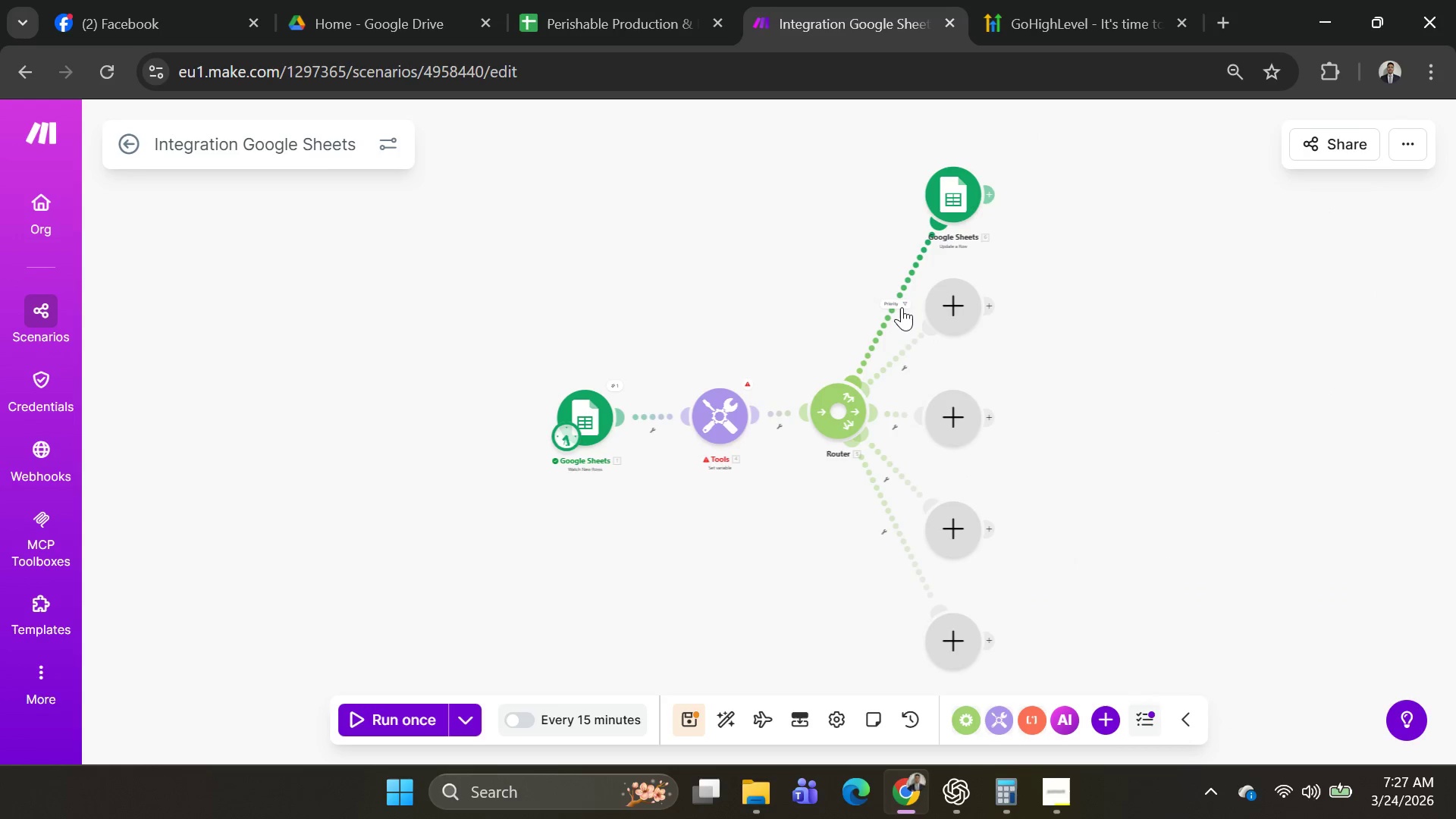 
left_click([902, 307])
 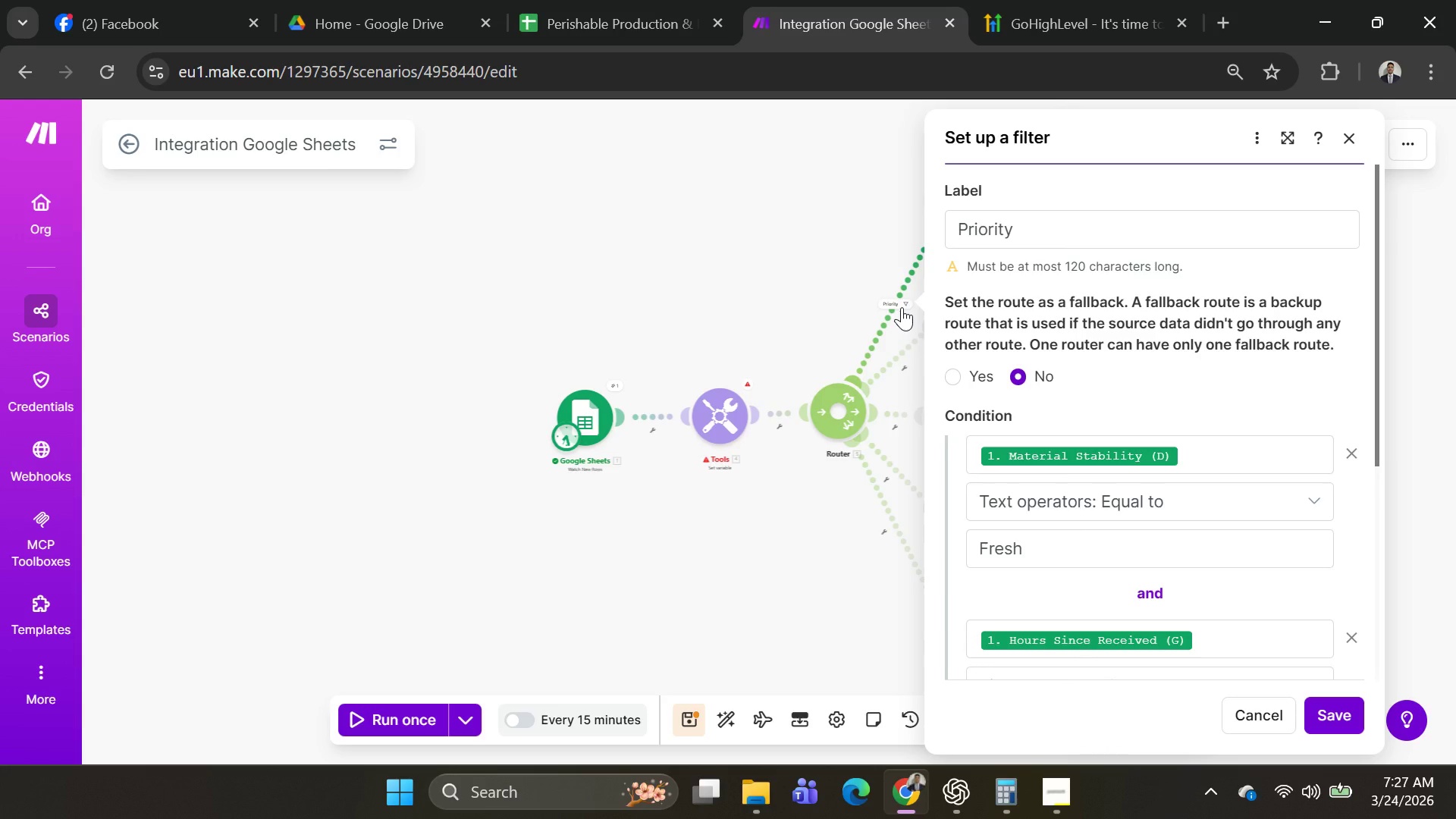 
left_click([902, 307])
 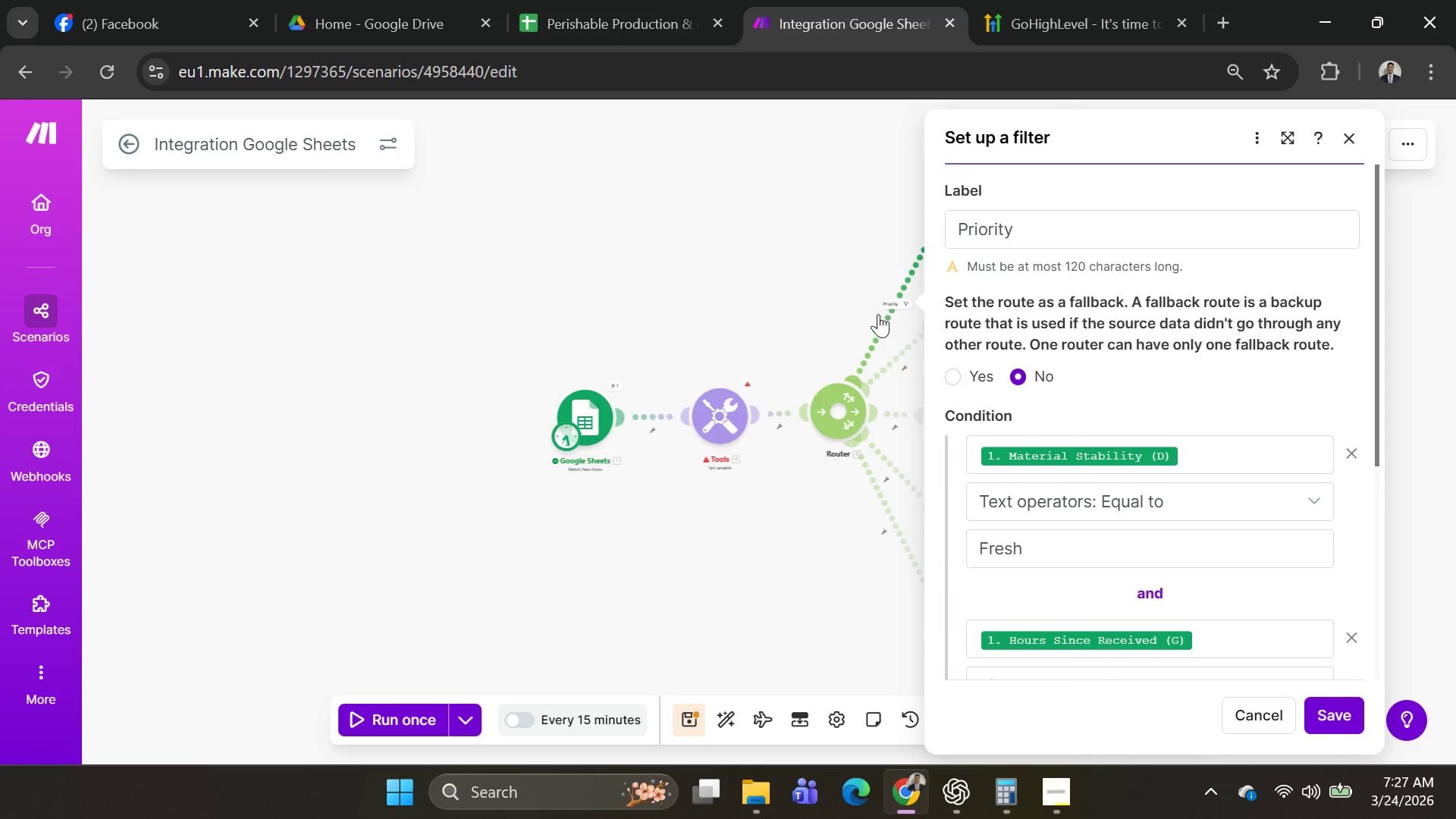 
left_click([869, 317])
 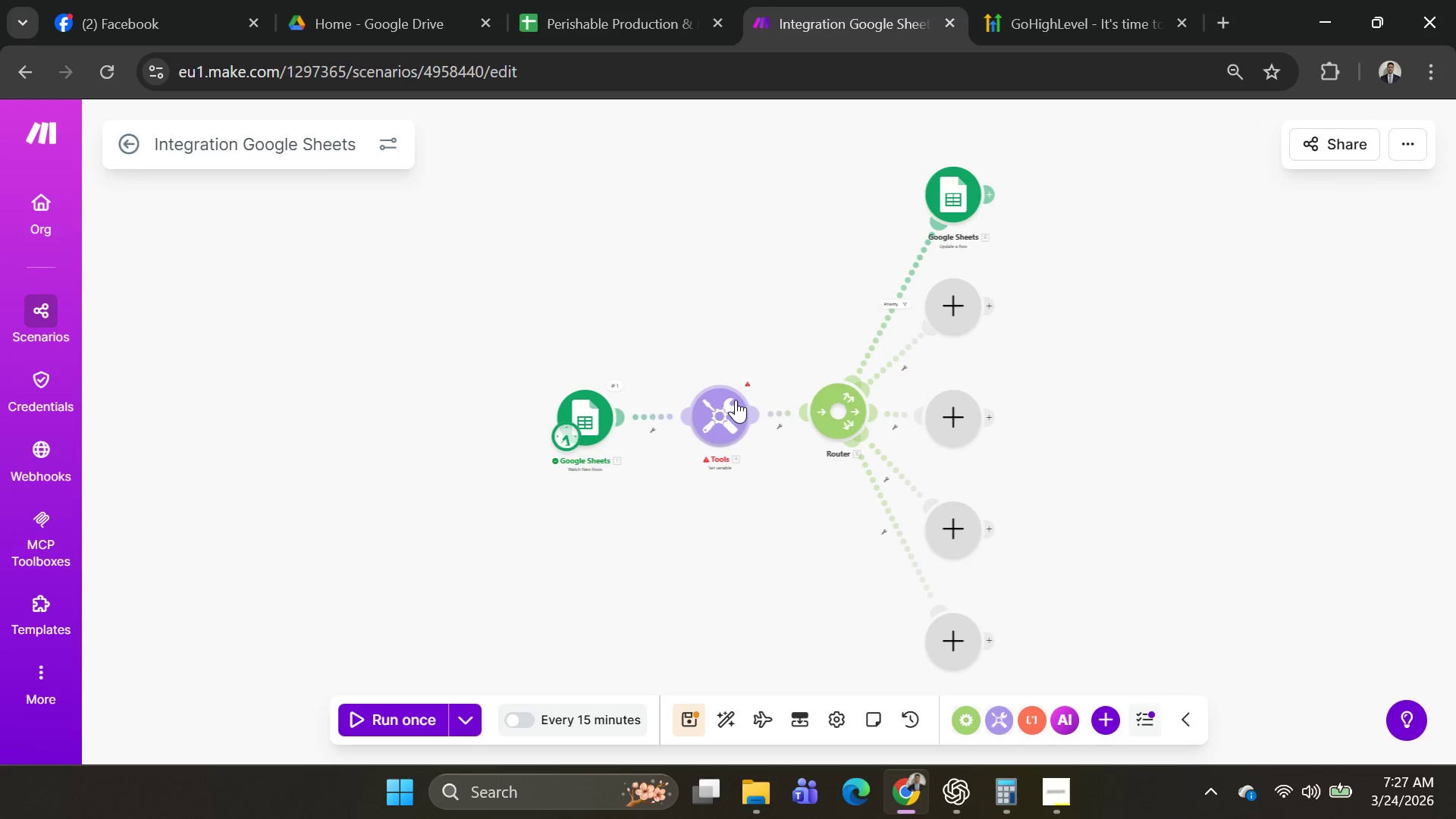 
right_click([736, 400])
 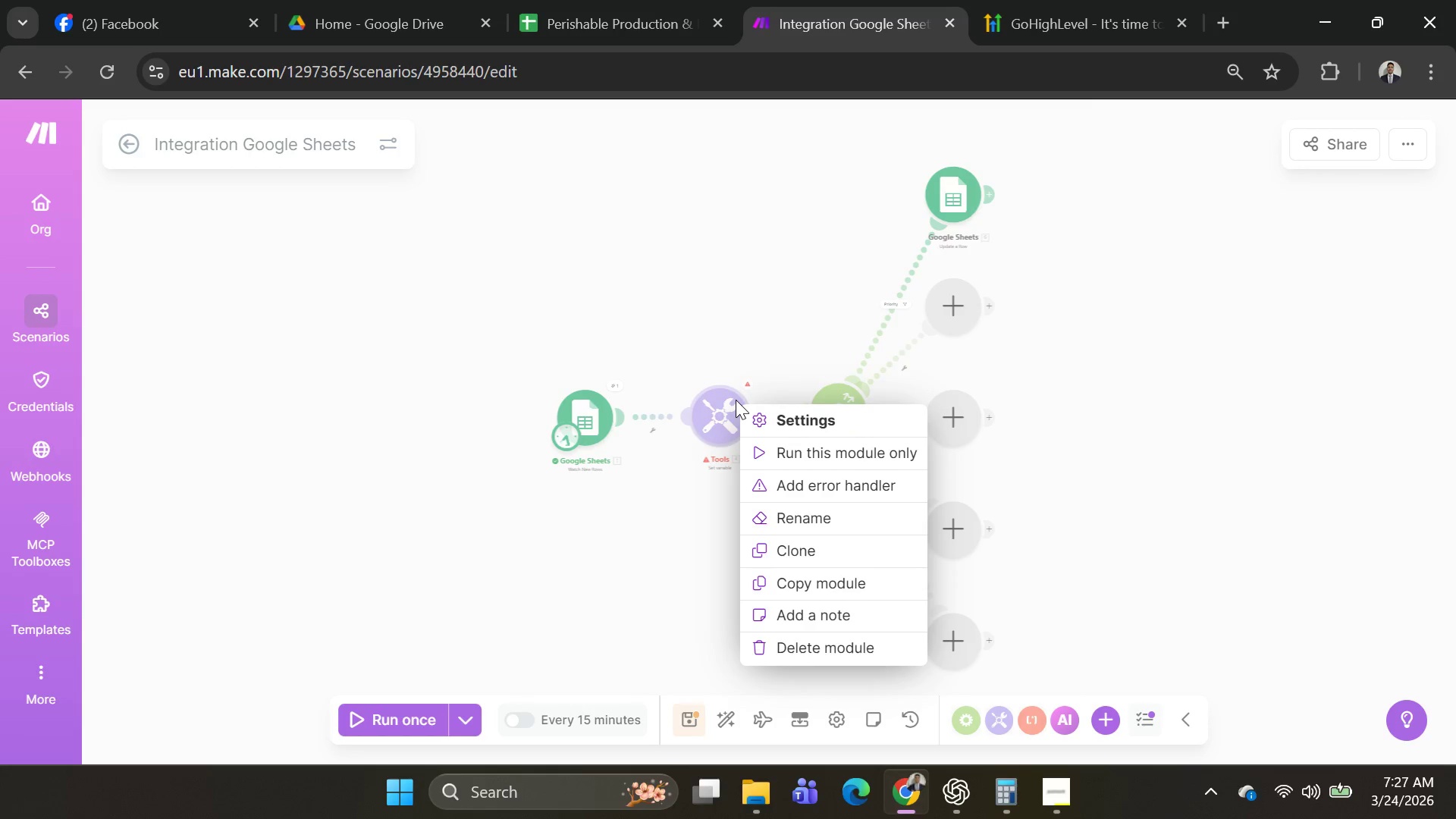 
left_click([736, 400])
 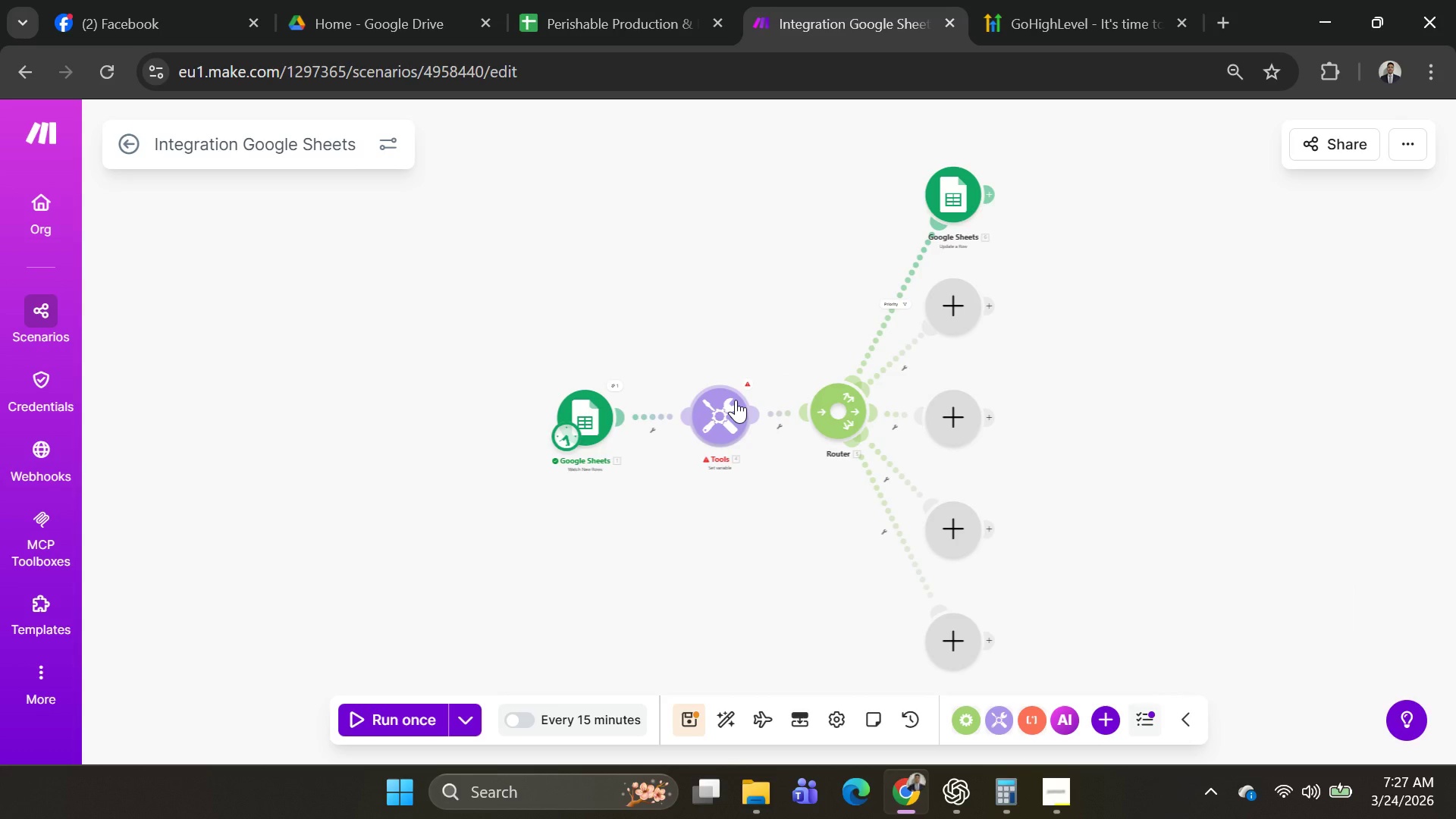 
key(Alt+AltLeft)
 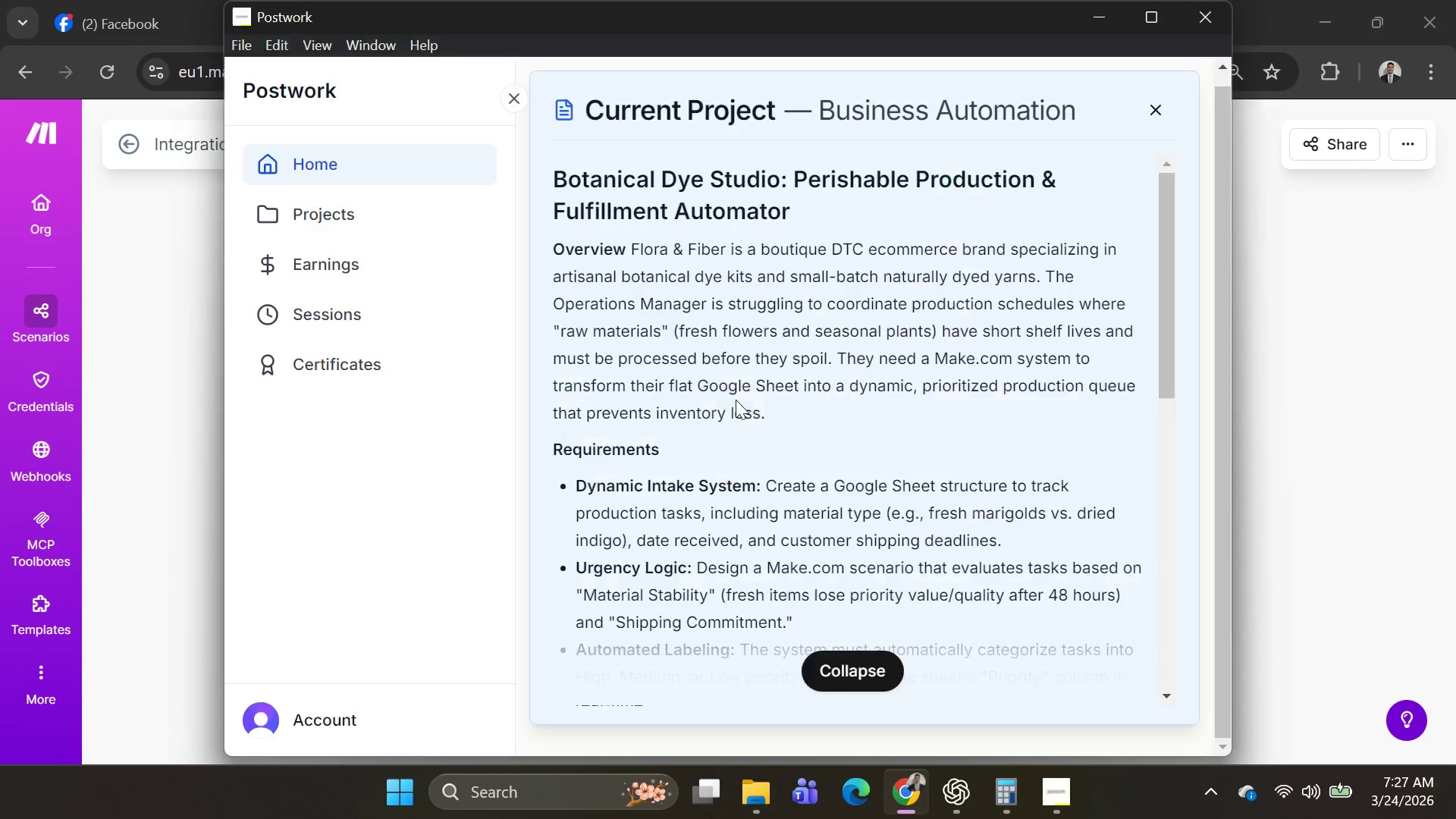 
key(Alt+Tab)